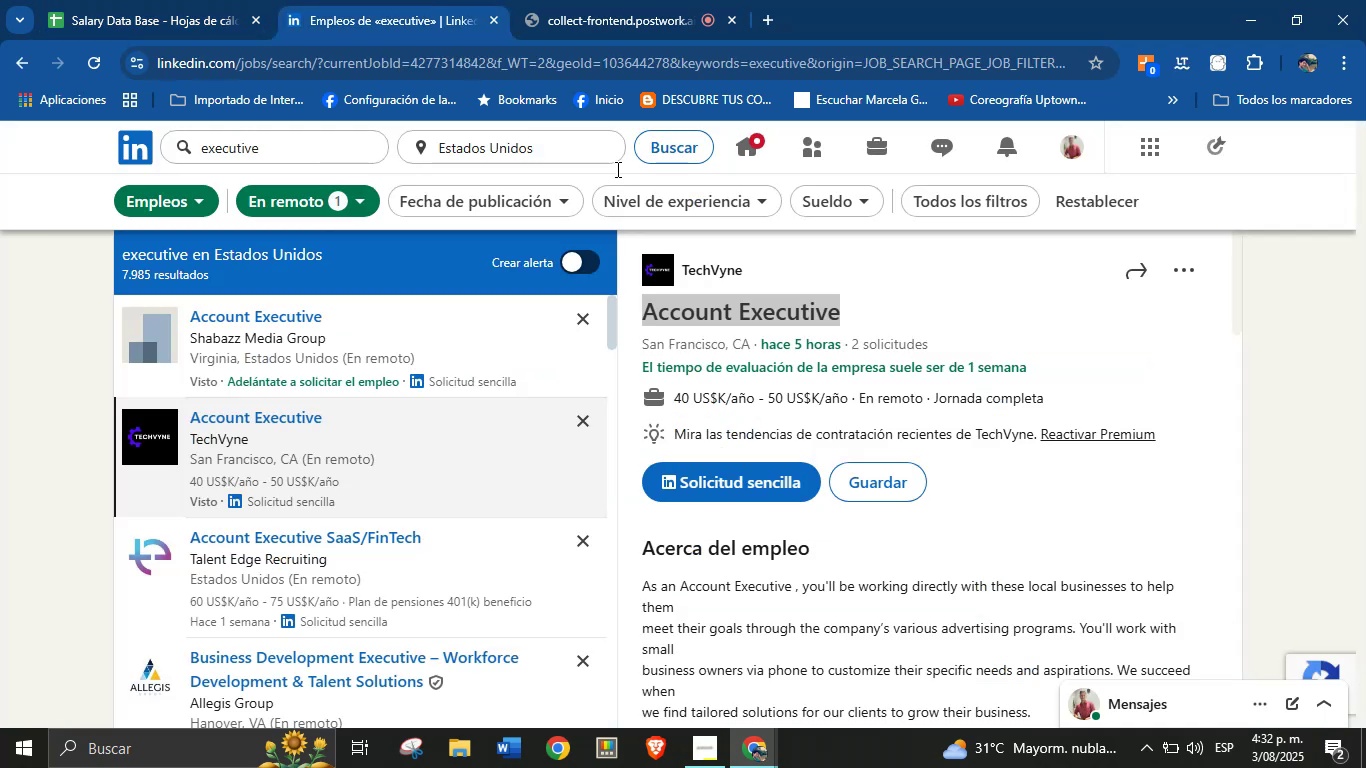 
left_click([816, 260])
 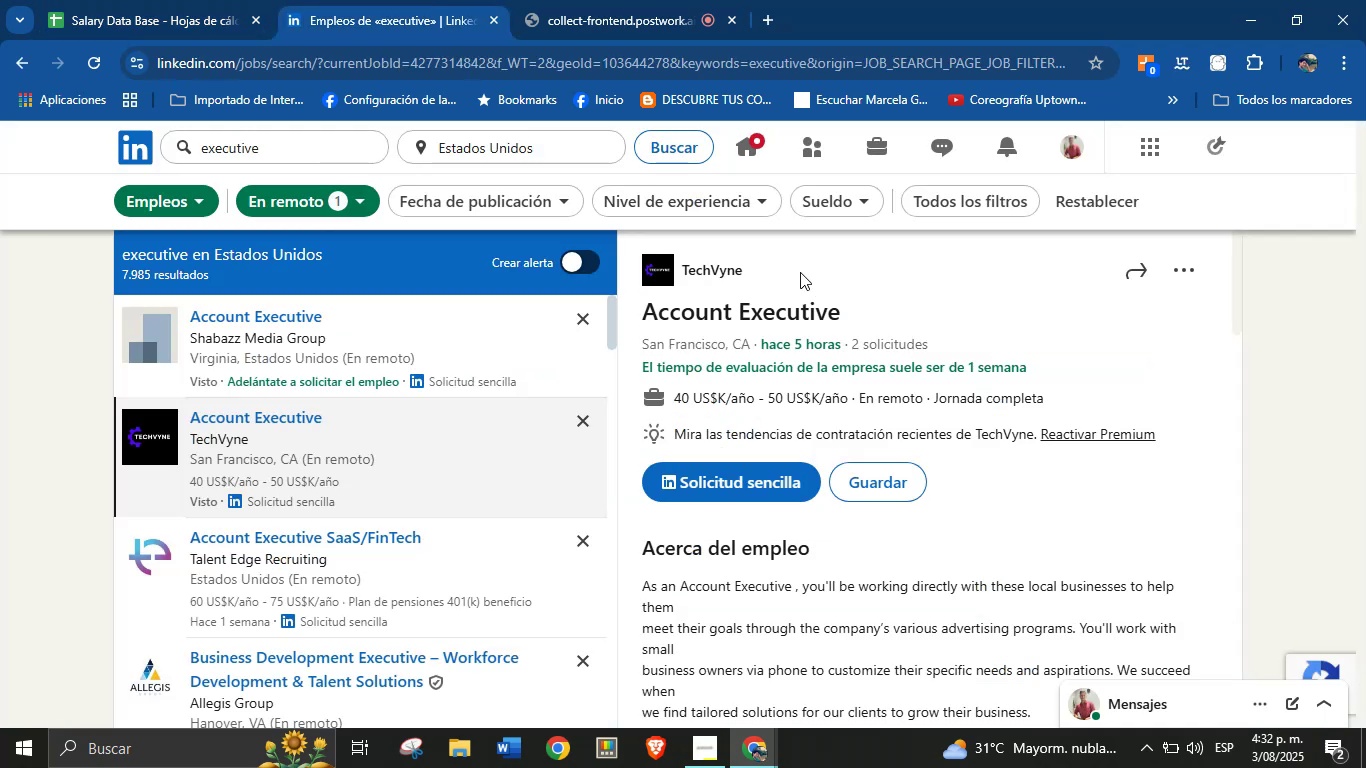 
left_click_drag(start_coordinate=[757, 255], to_coordinate=[684, 273])
 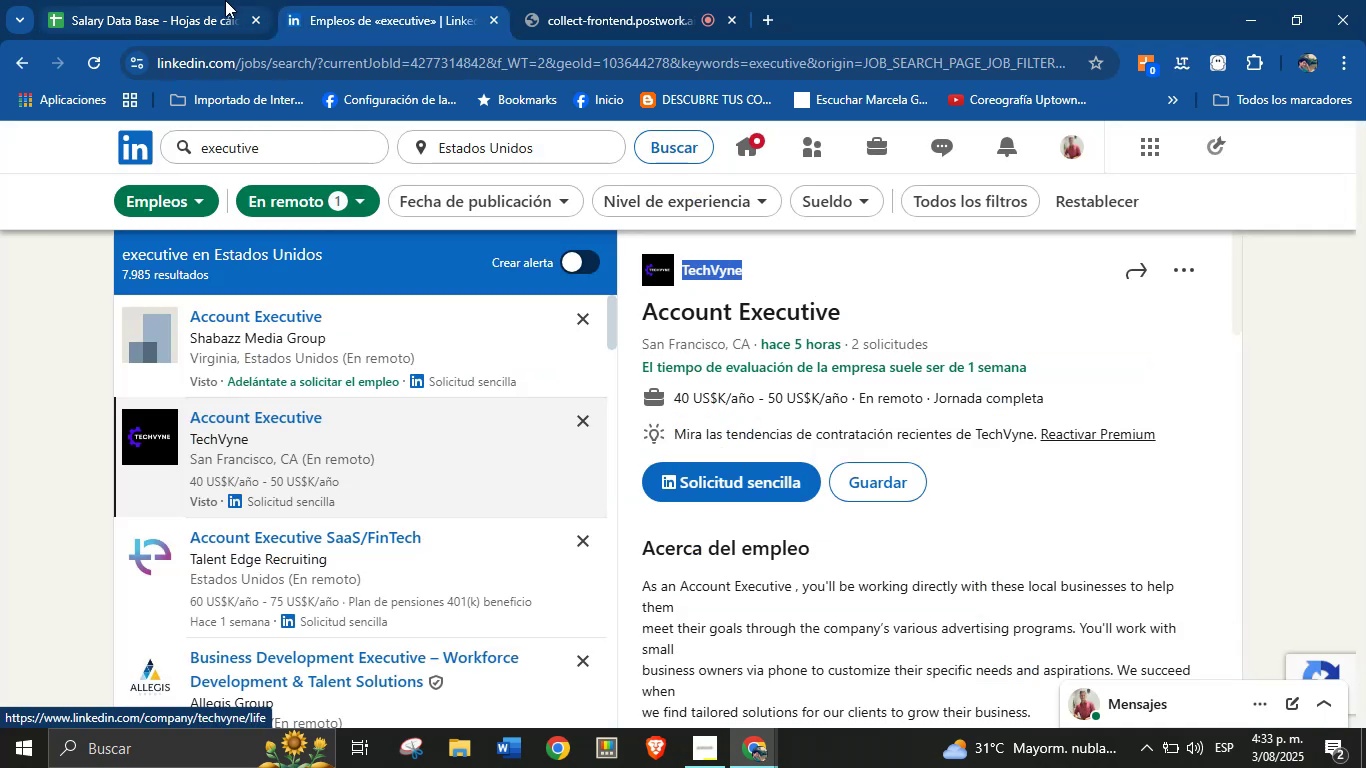 
hold_key(key=ControlLeft, duration=0.54)
 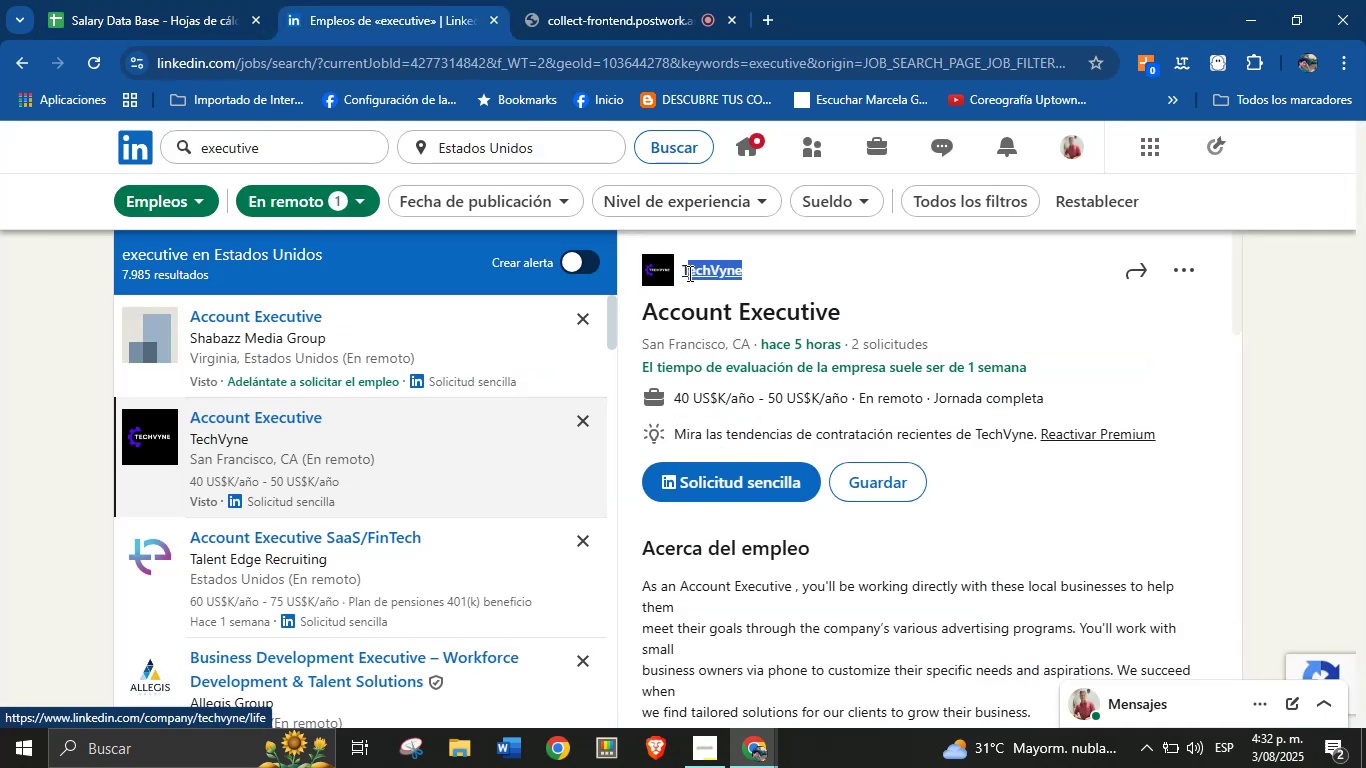 
key(Control+C)
 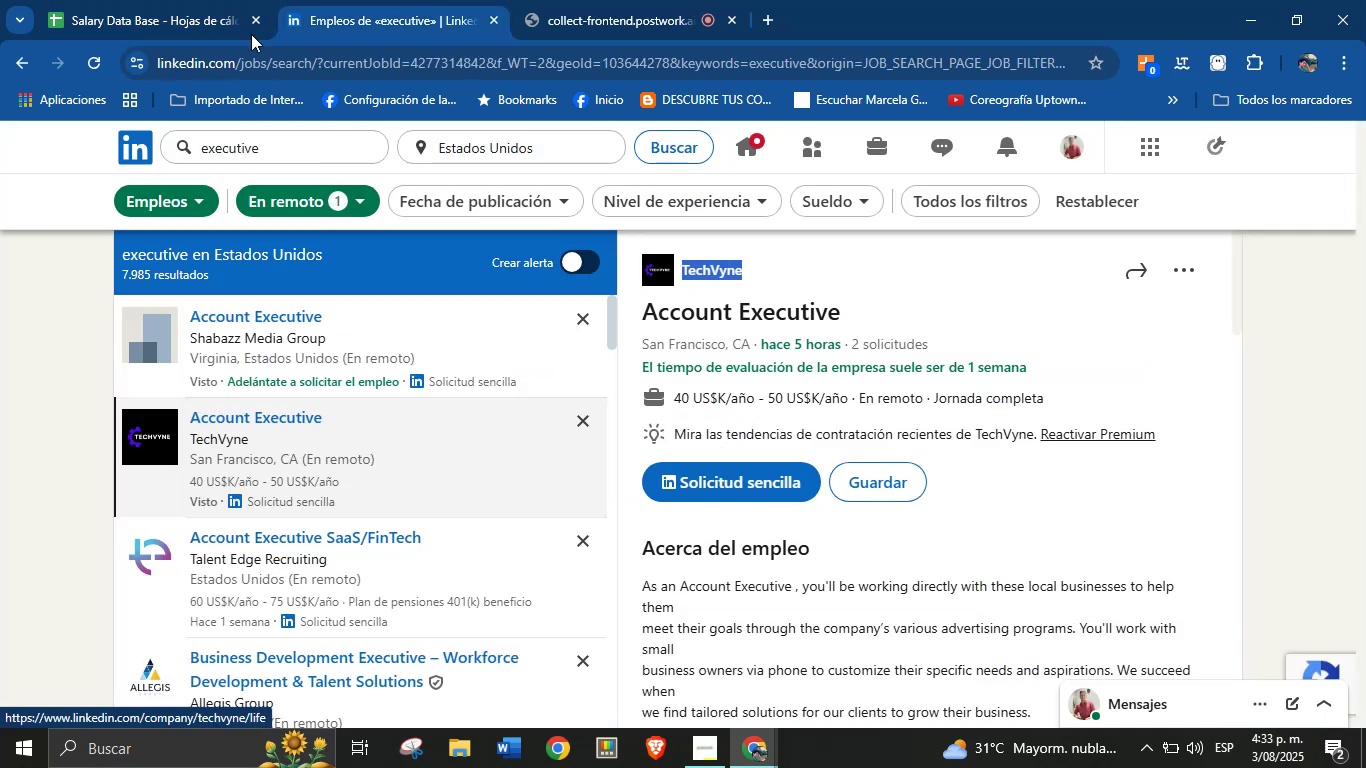 
left_click([225, 0])
 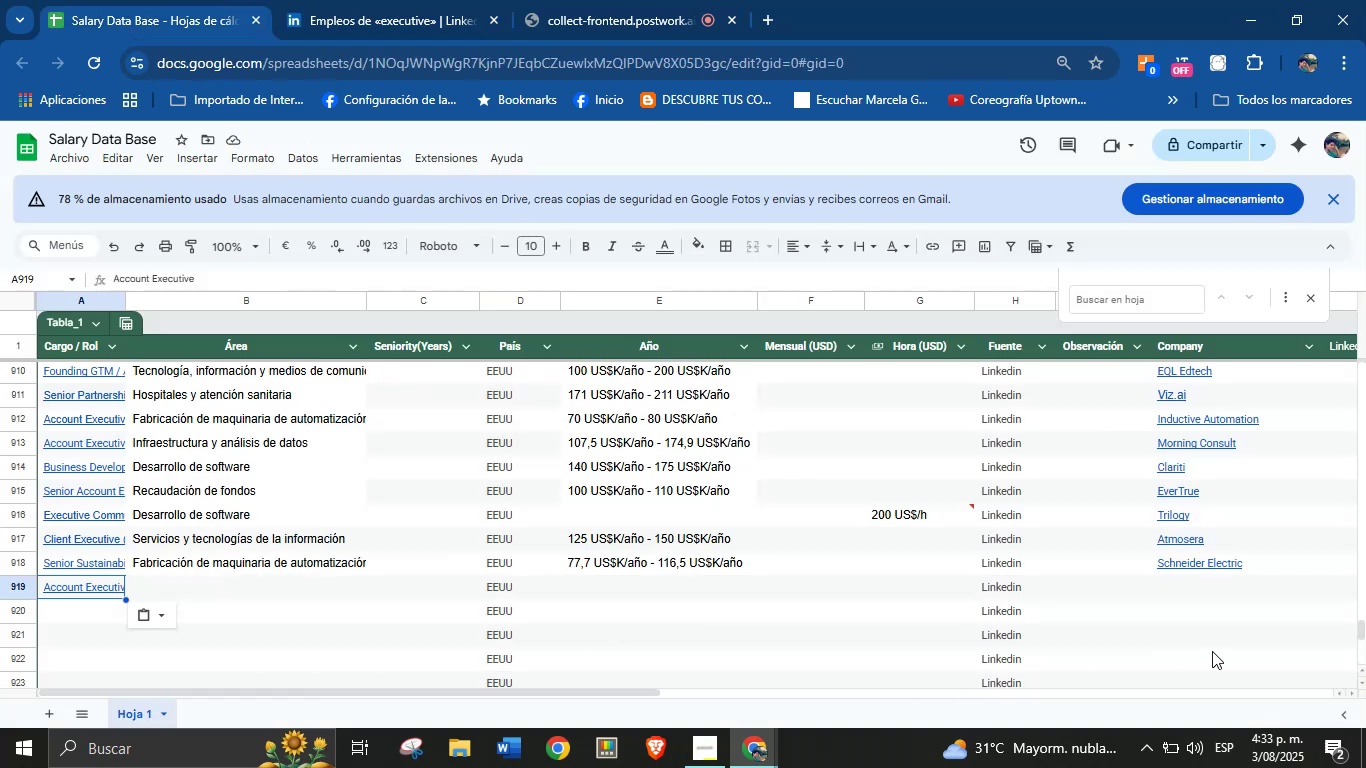 
left_click([1182, 585])
 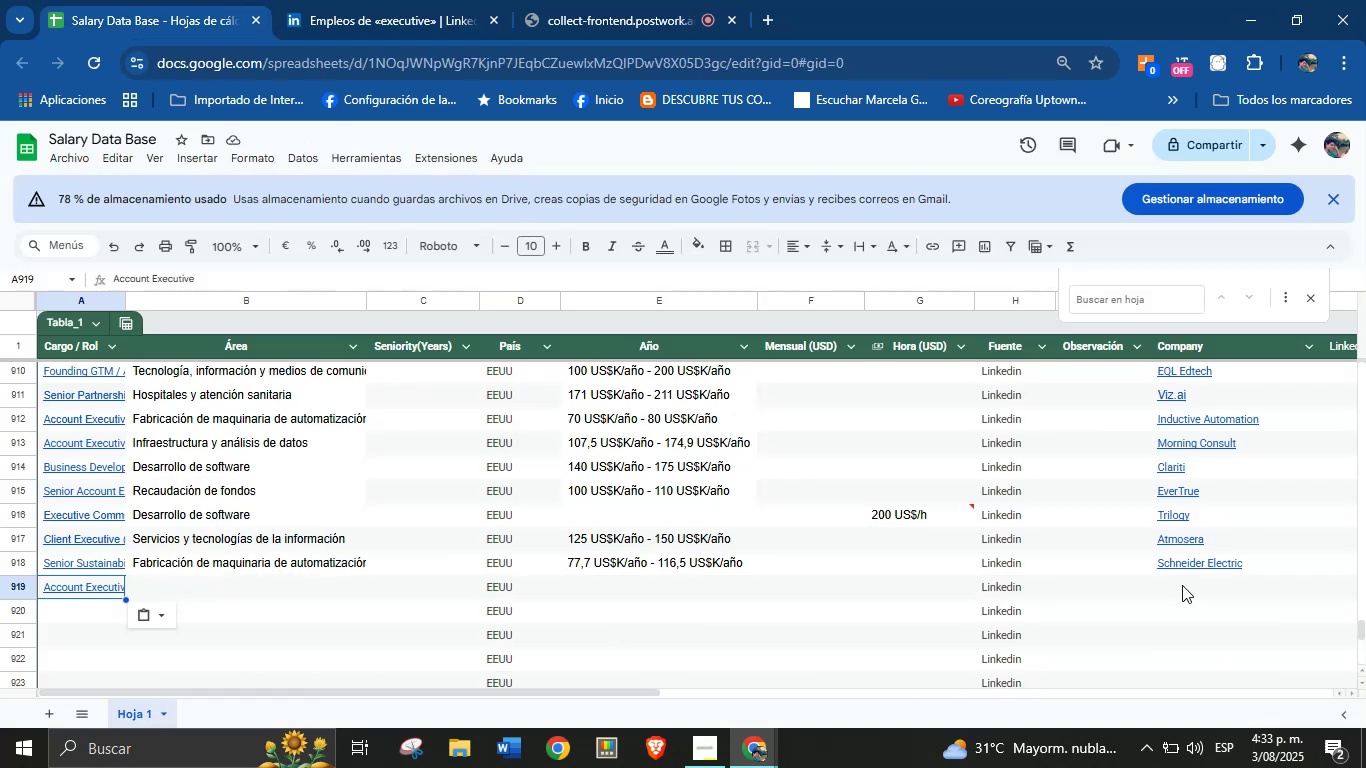 
key(Control+V)
 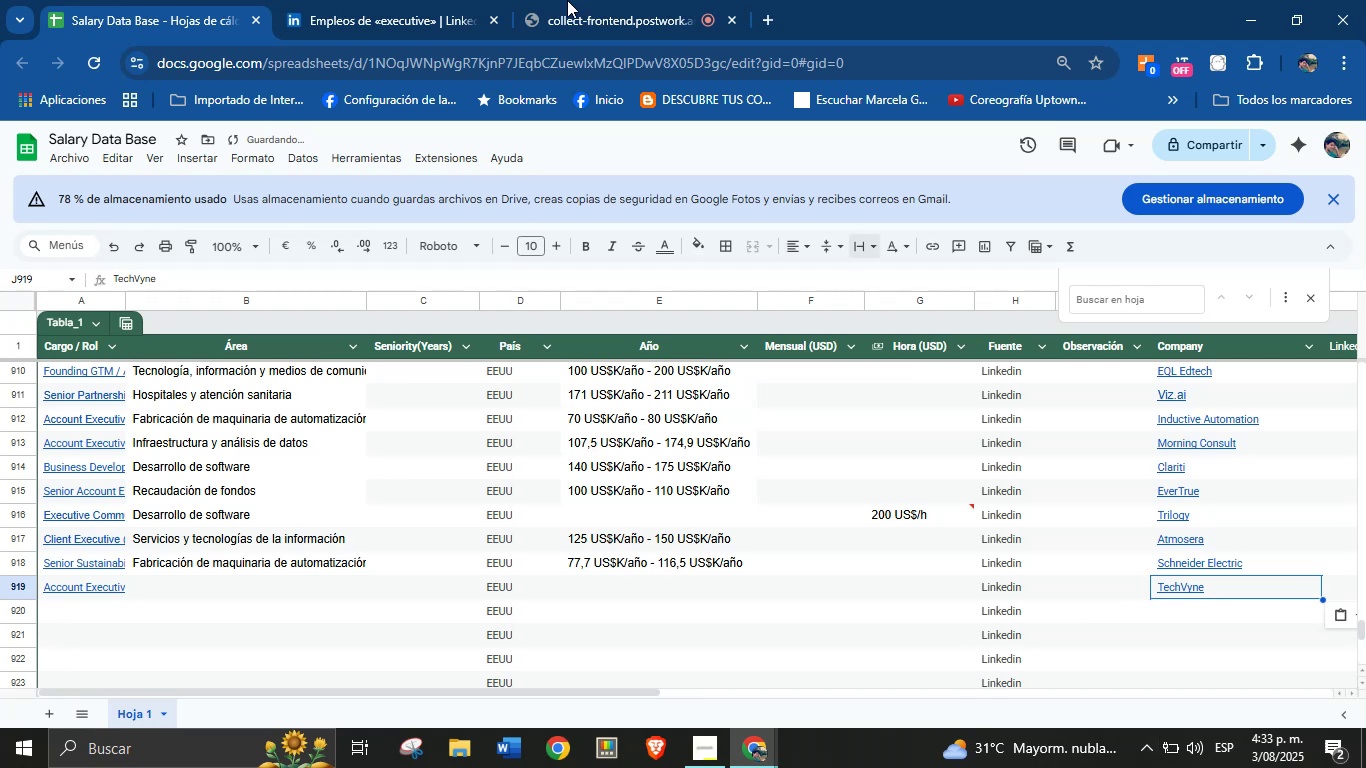 
left_click([461, 0])
 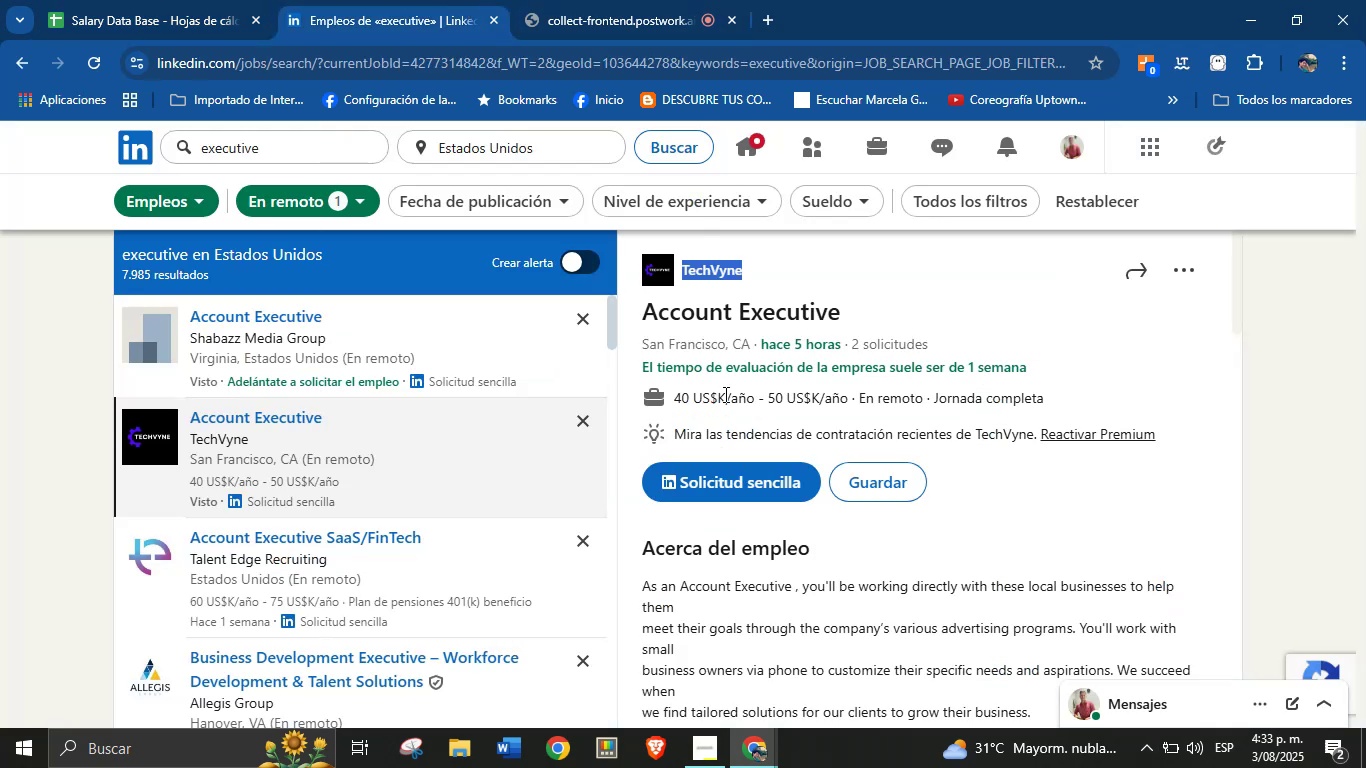 
left_click_drag(start_coordinate=[674, 398], to_coordinate=[849, 397])
 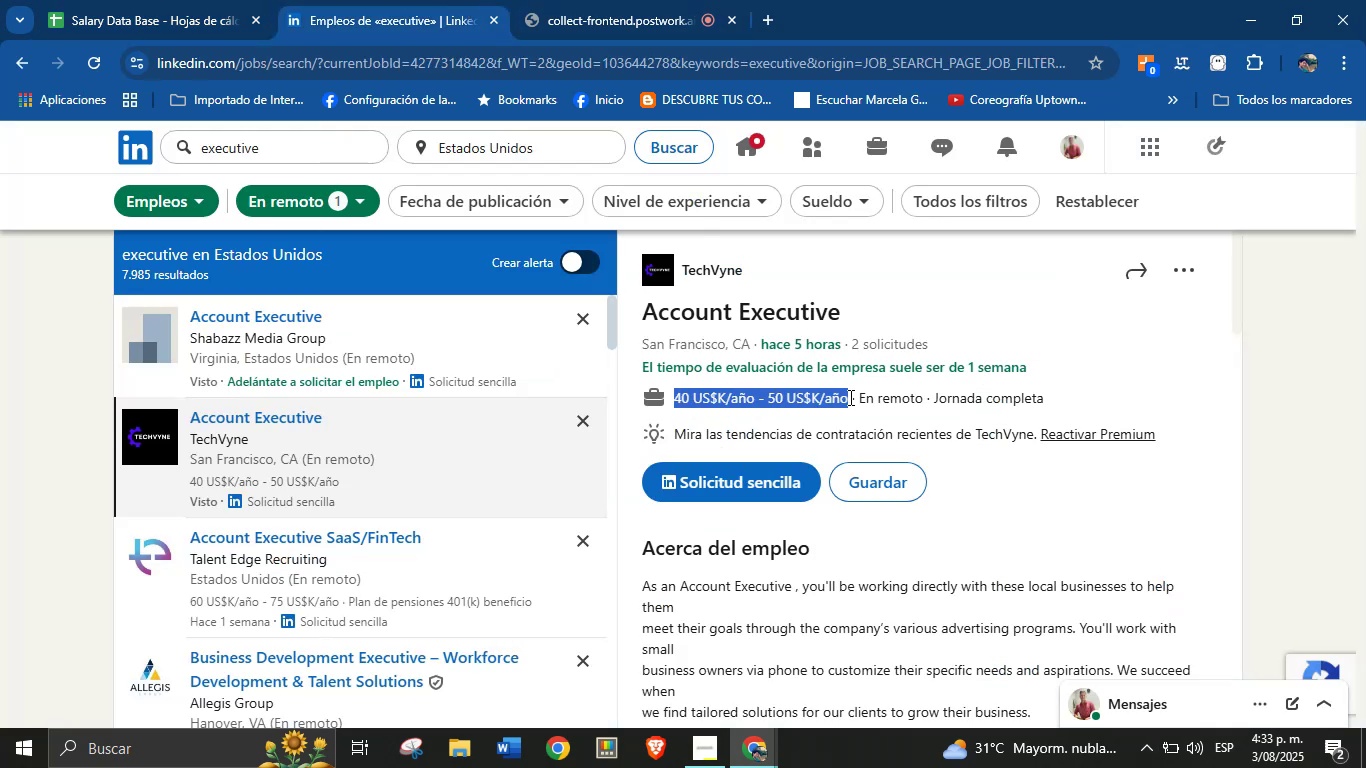 
key(Control+C)
 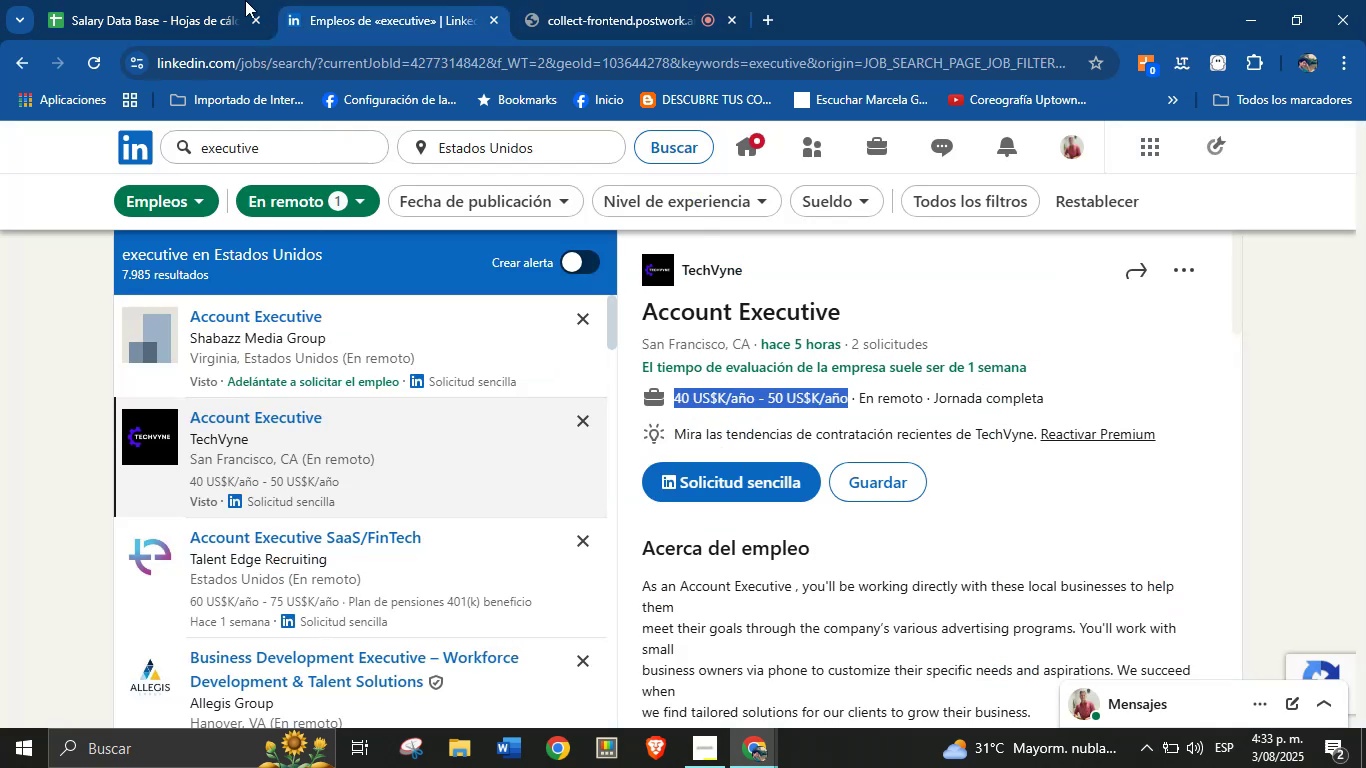 
left_click([224, 0])
 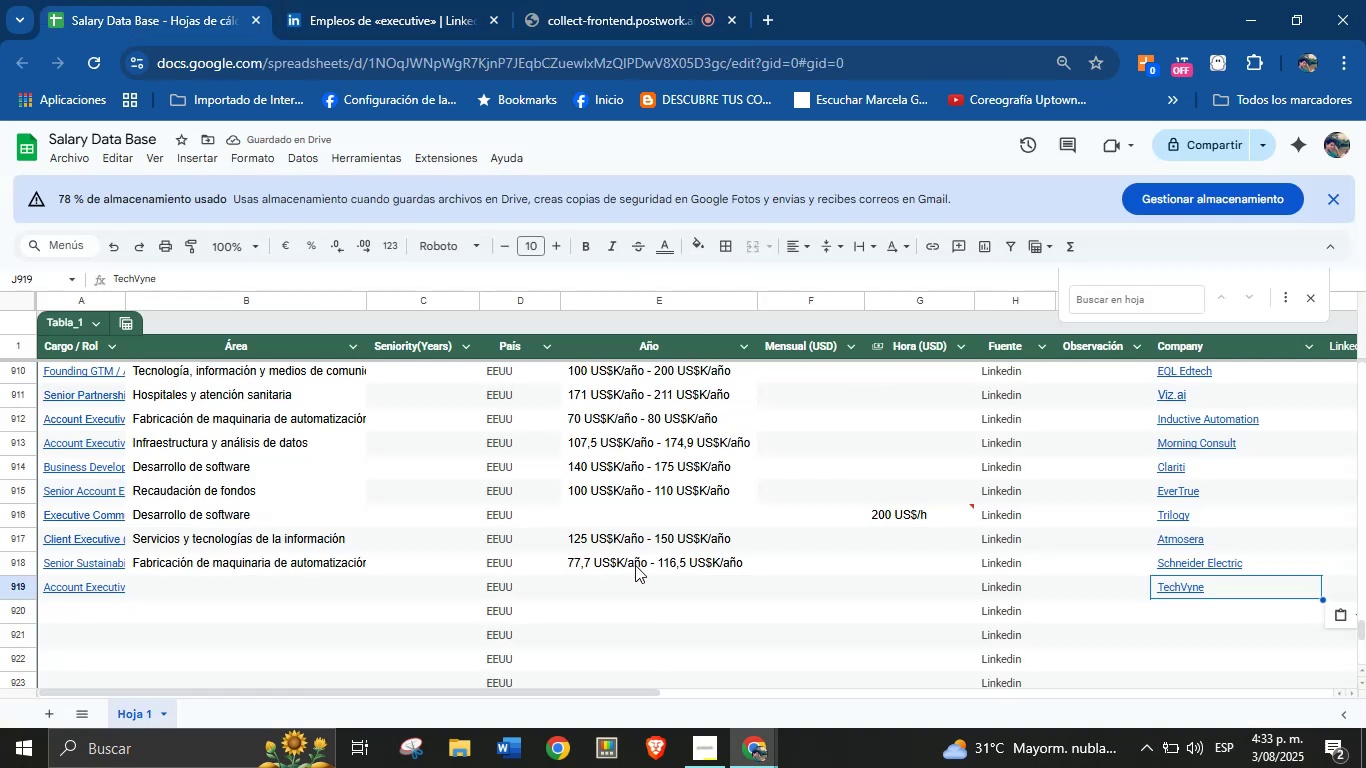 
left_click([645, 595])
 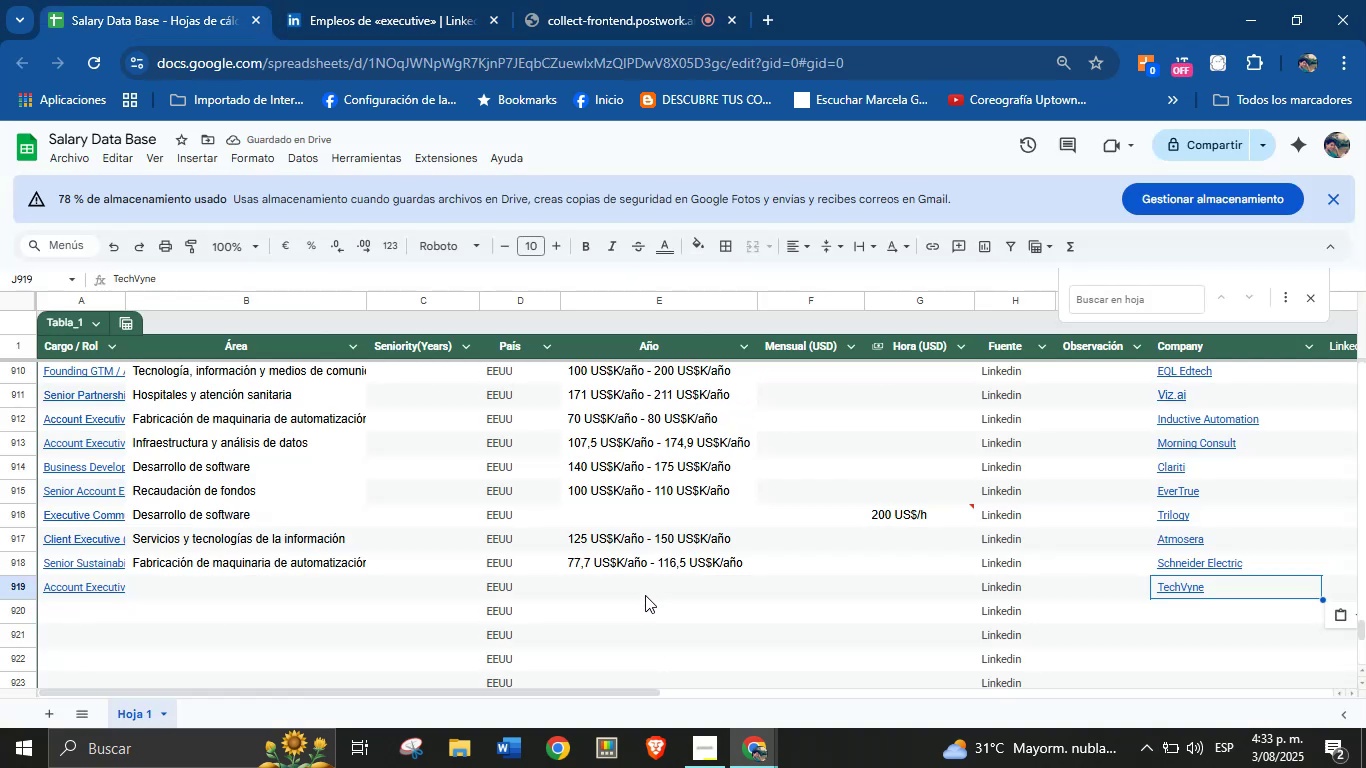 
key(Control+V)
 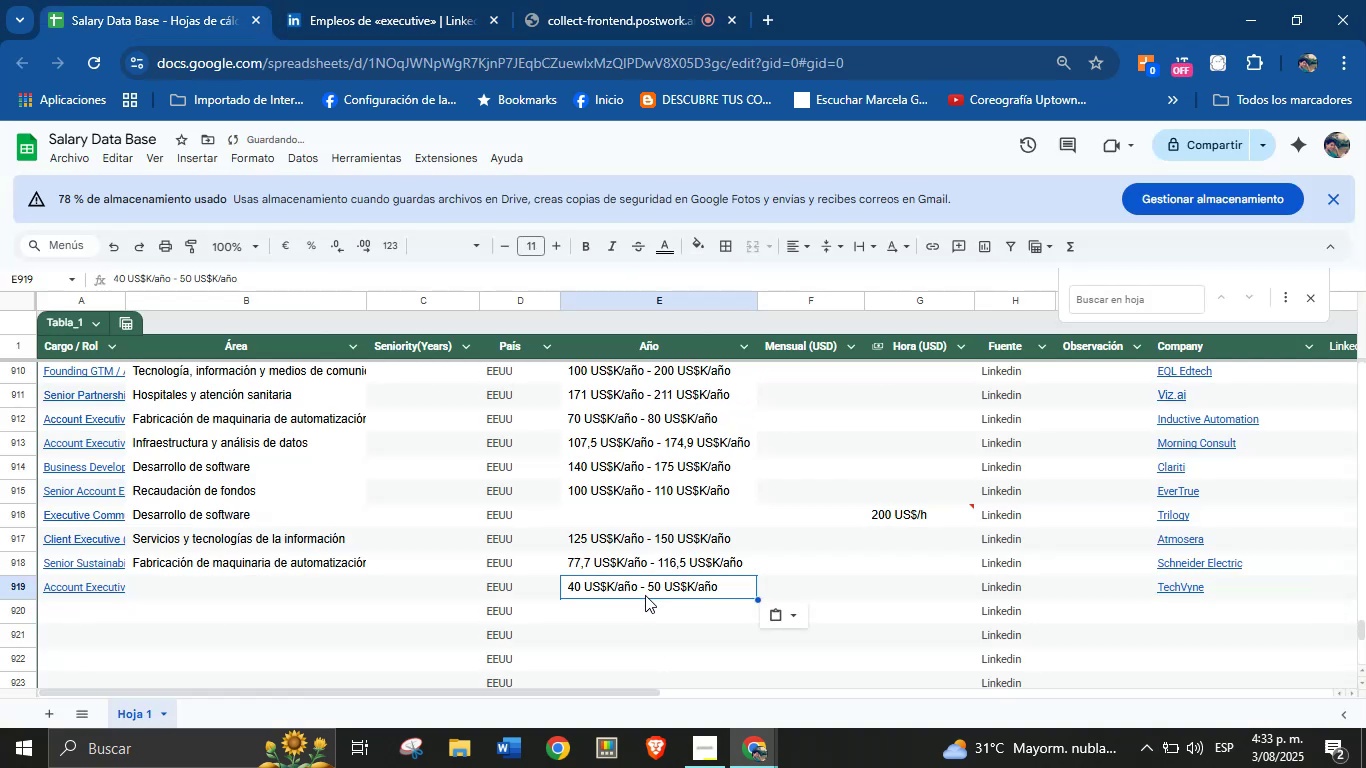 
scroll: coordinate [645, 595], scroll_direction: down, amount: 1.0
 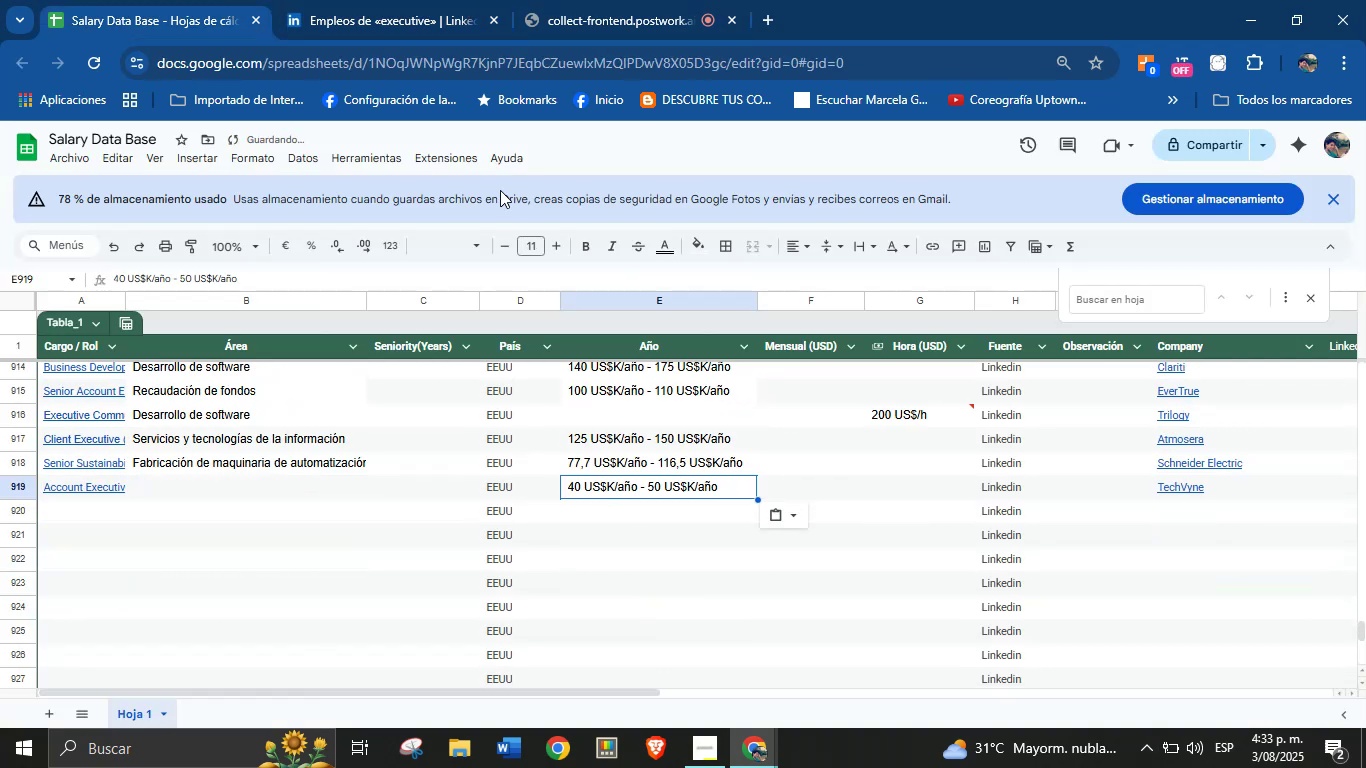 
left_click([406, 0])
 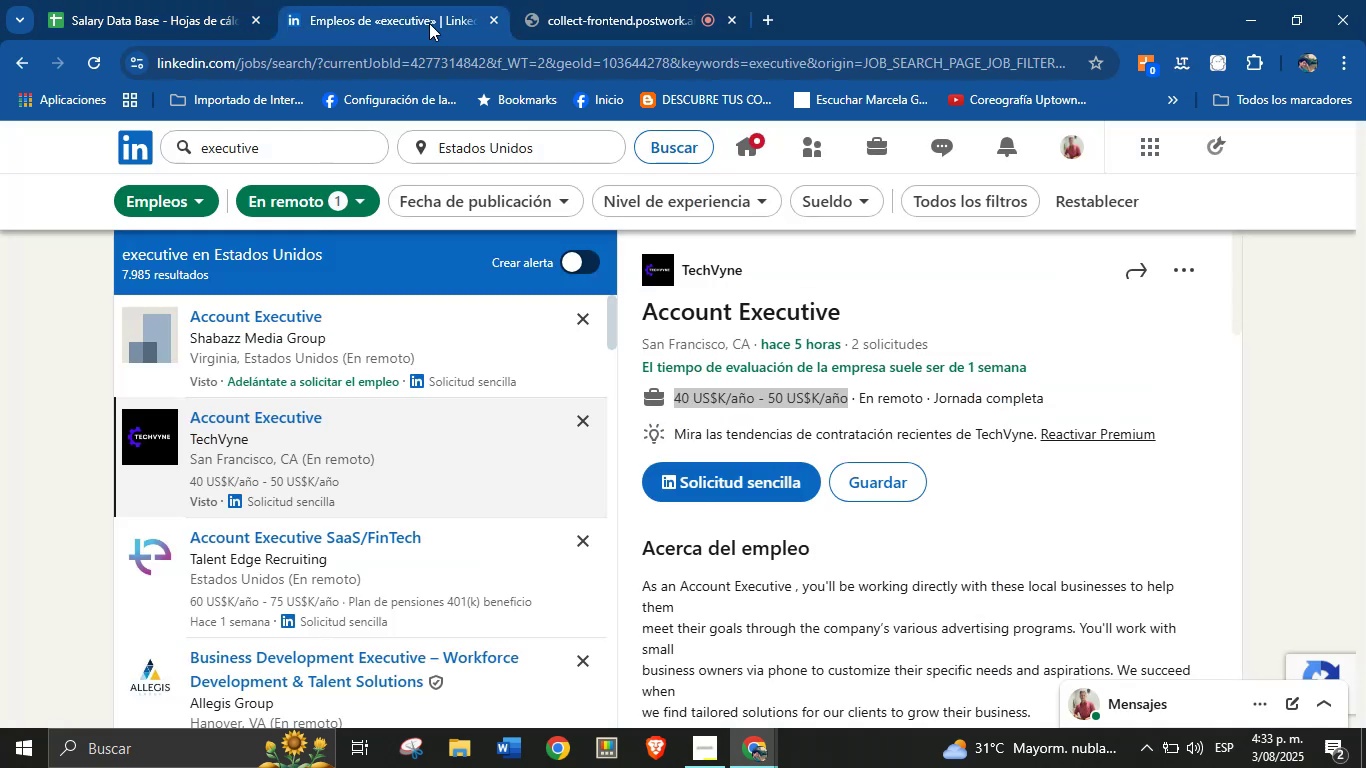 
scroll: coordinate [844, 454], scroll_direction: down, amount: 23.0
 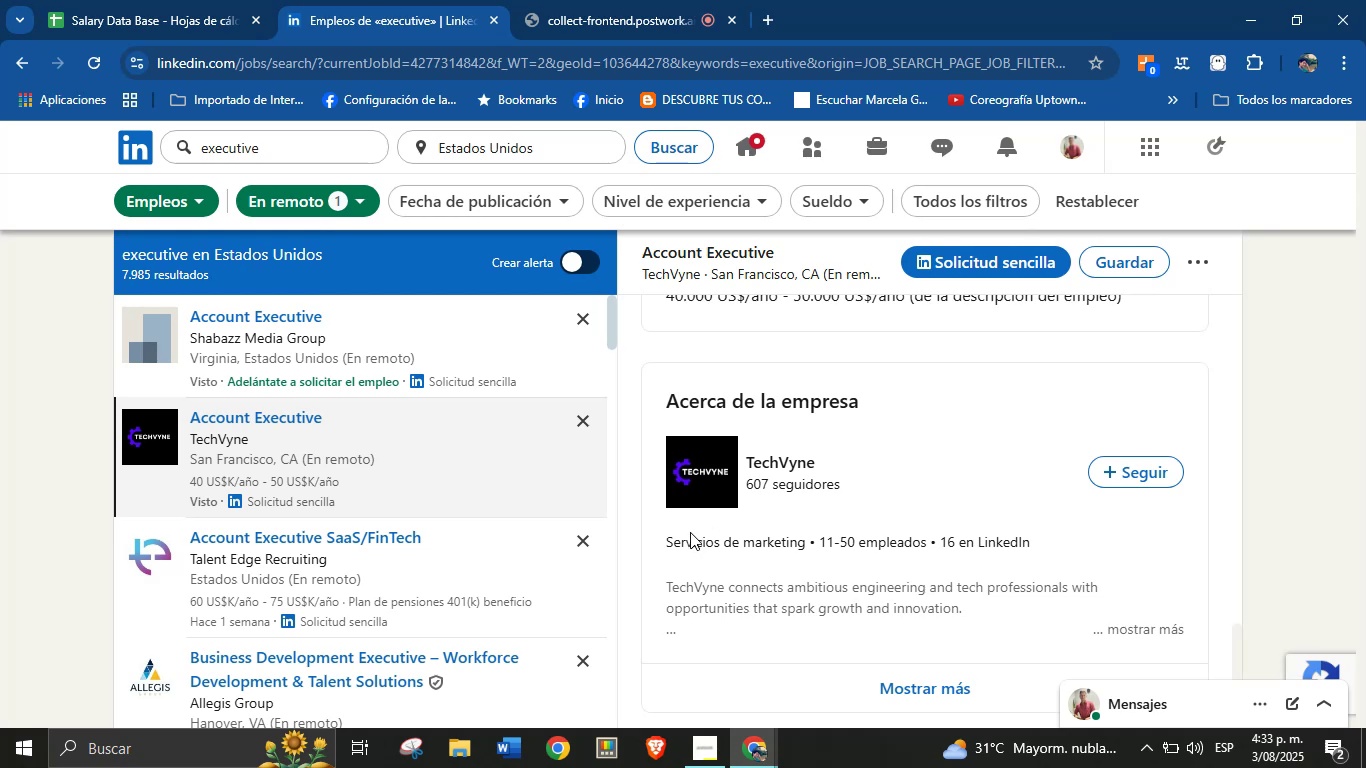 
left_click_drag(start_coordinate=[661, 542], to_coordinate=[812, 543])
 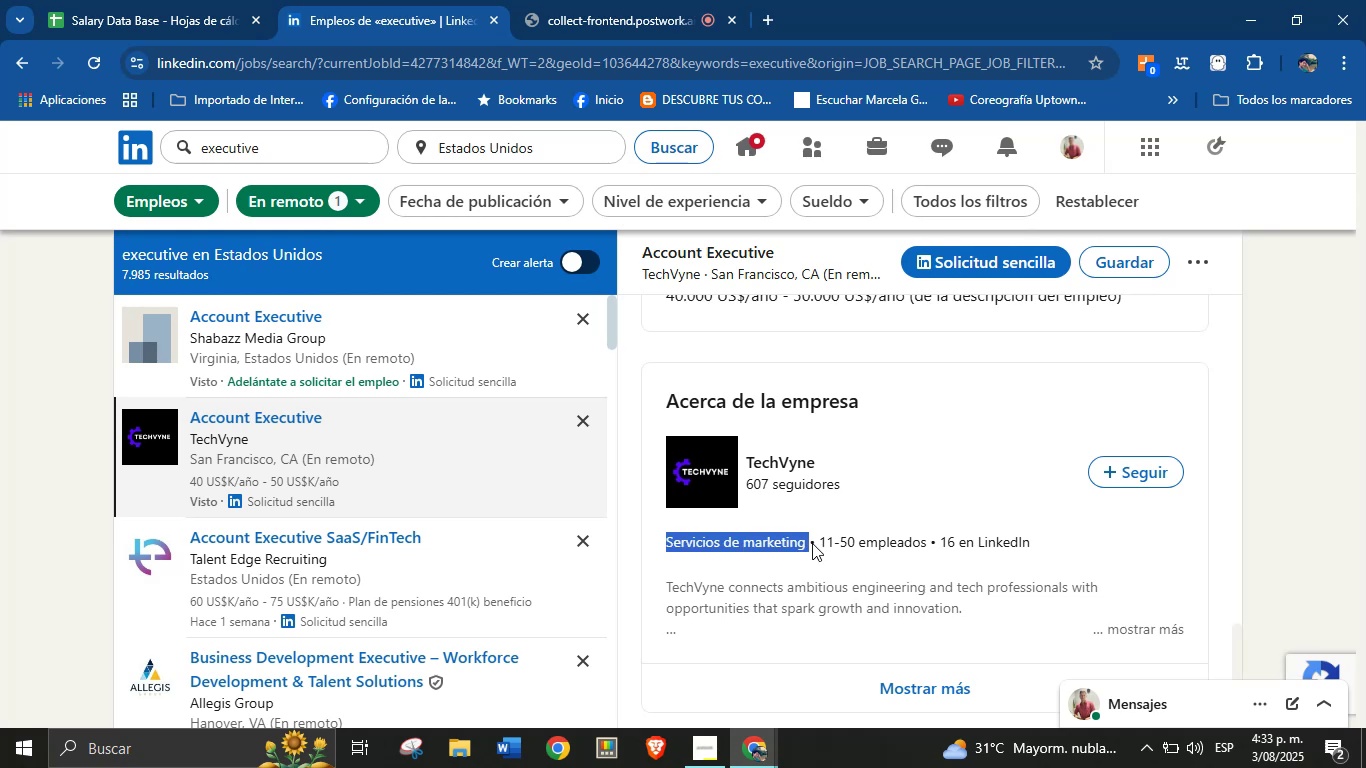 
key(Control+C)
 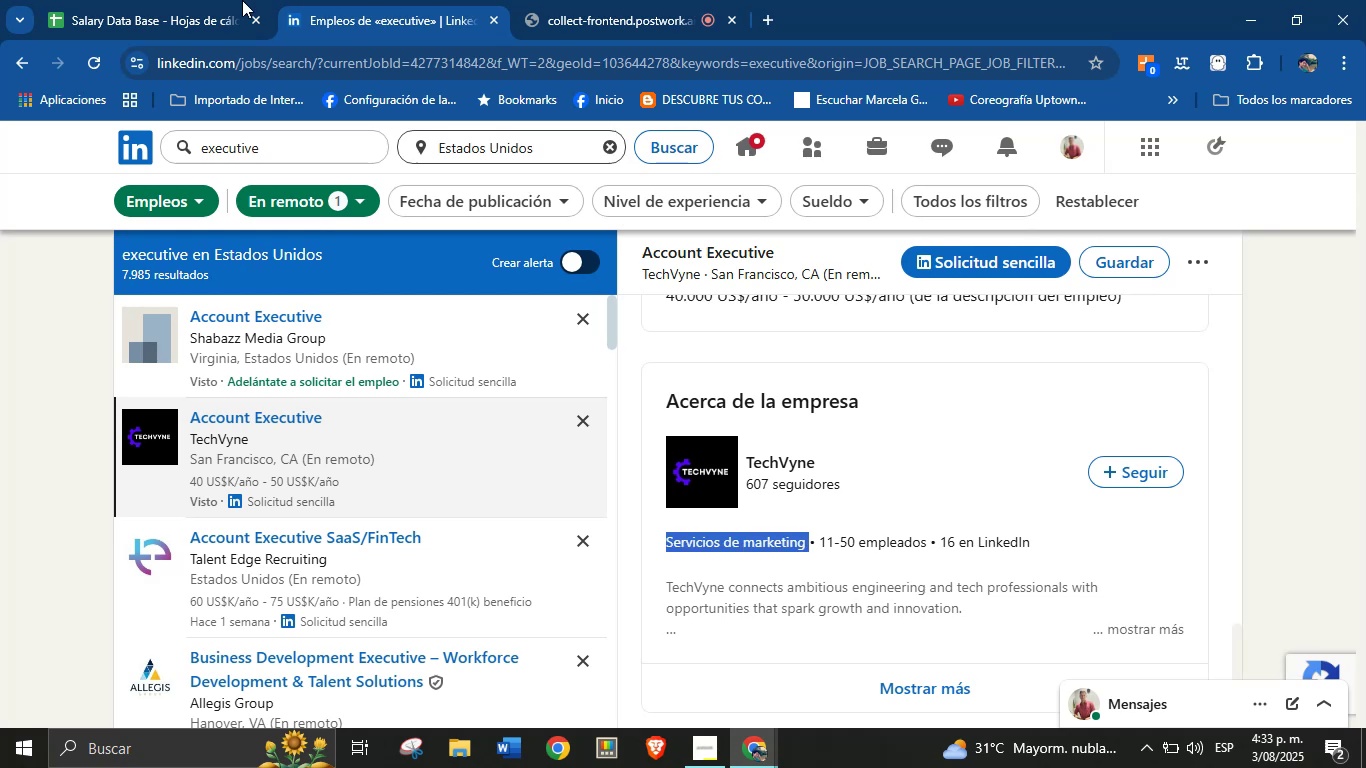 
left_click([152, 0])
 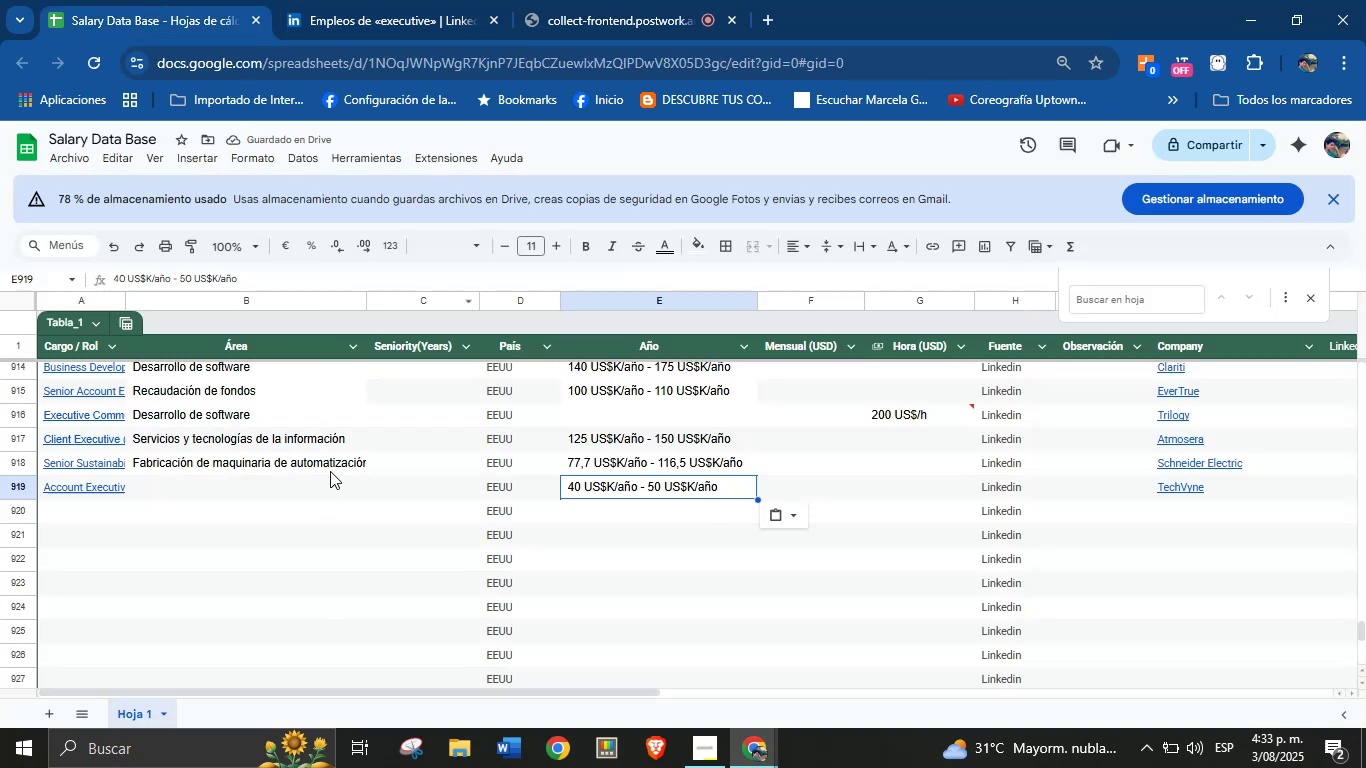 
left_click([278, 492])
 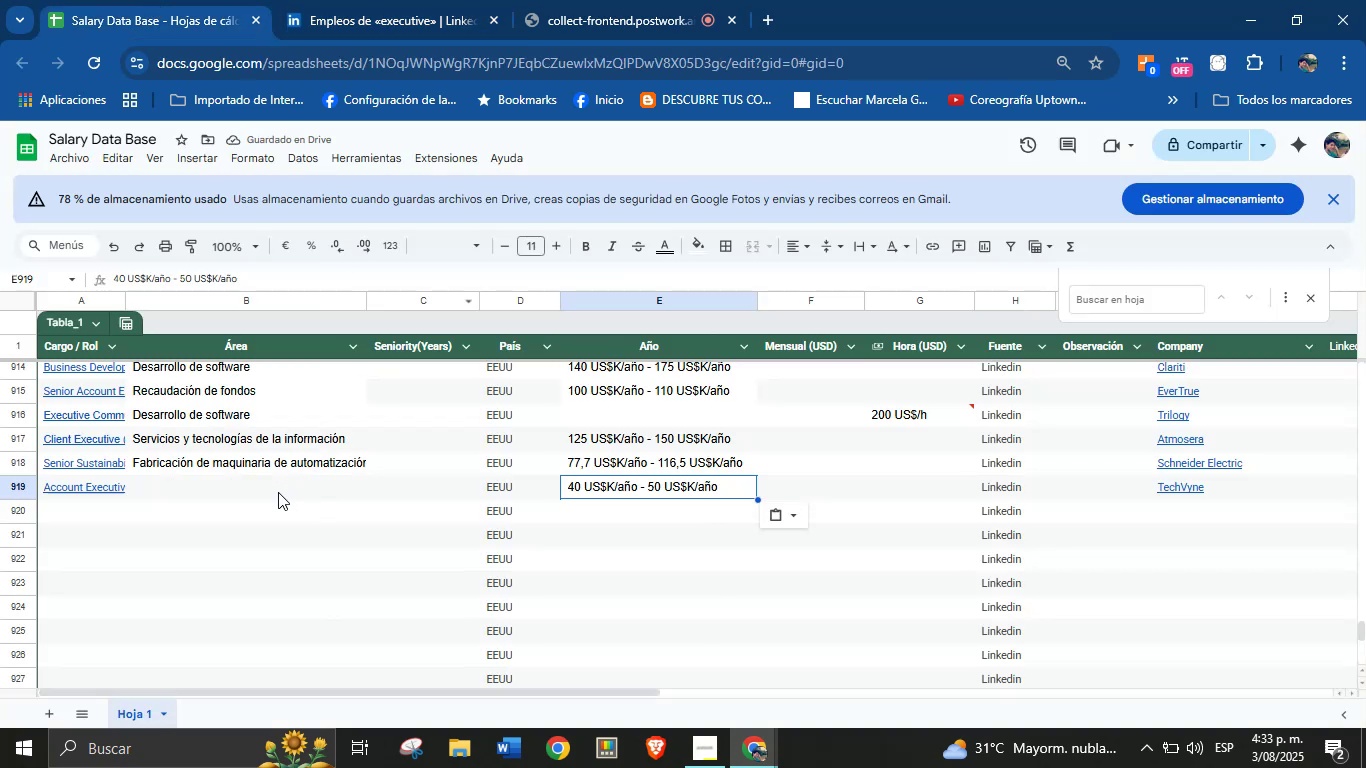 
key(Control+V)
 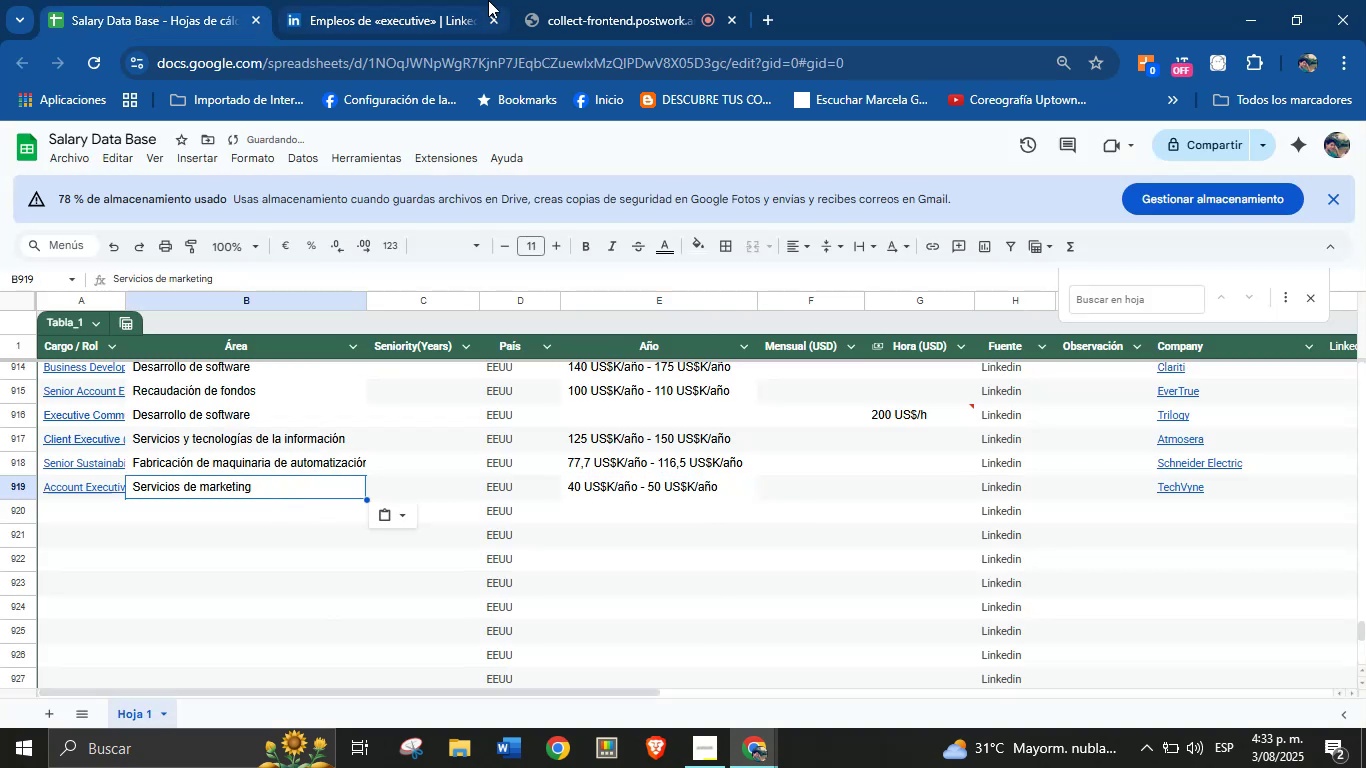 
double_click([594, 0])
 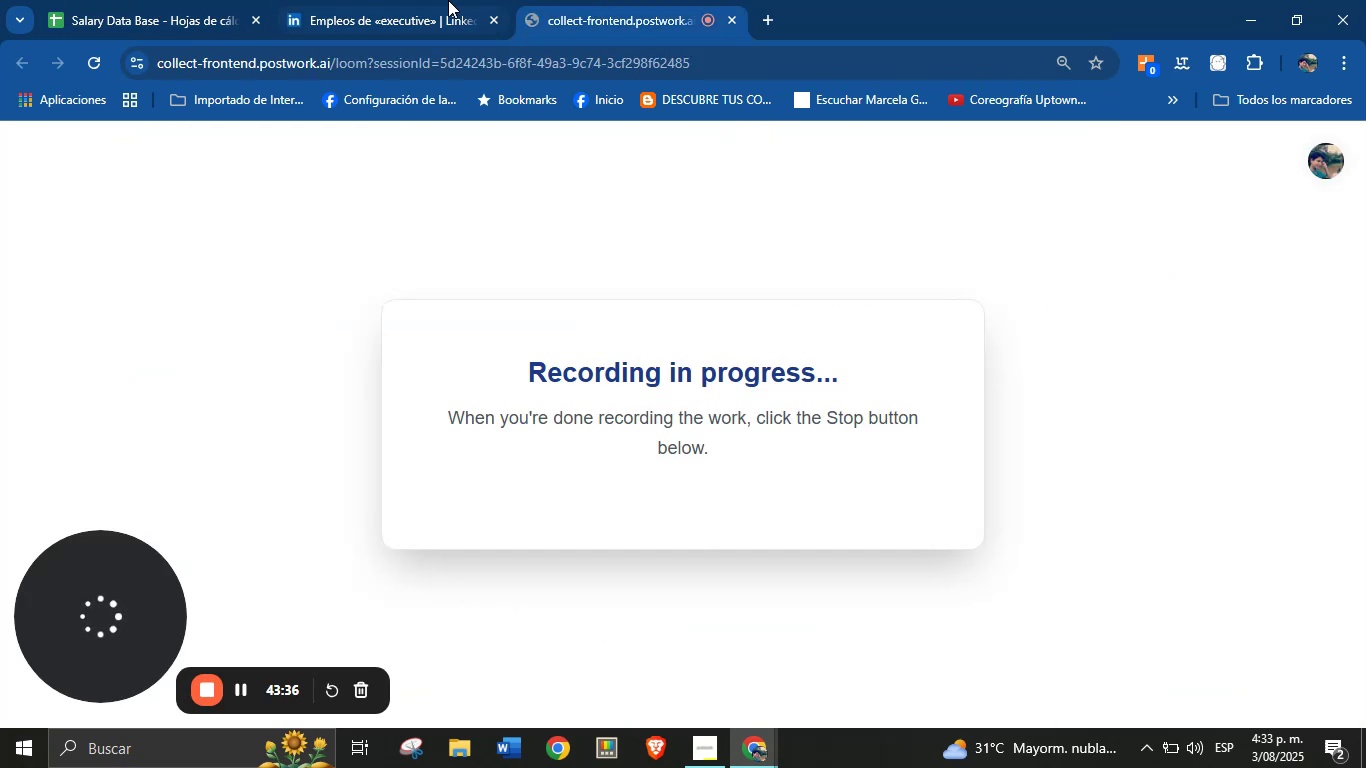 
double_click([176, 0])
 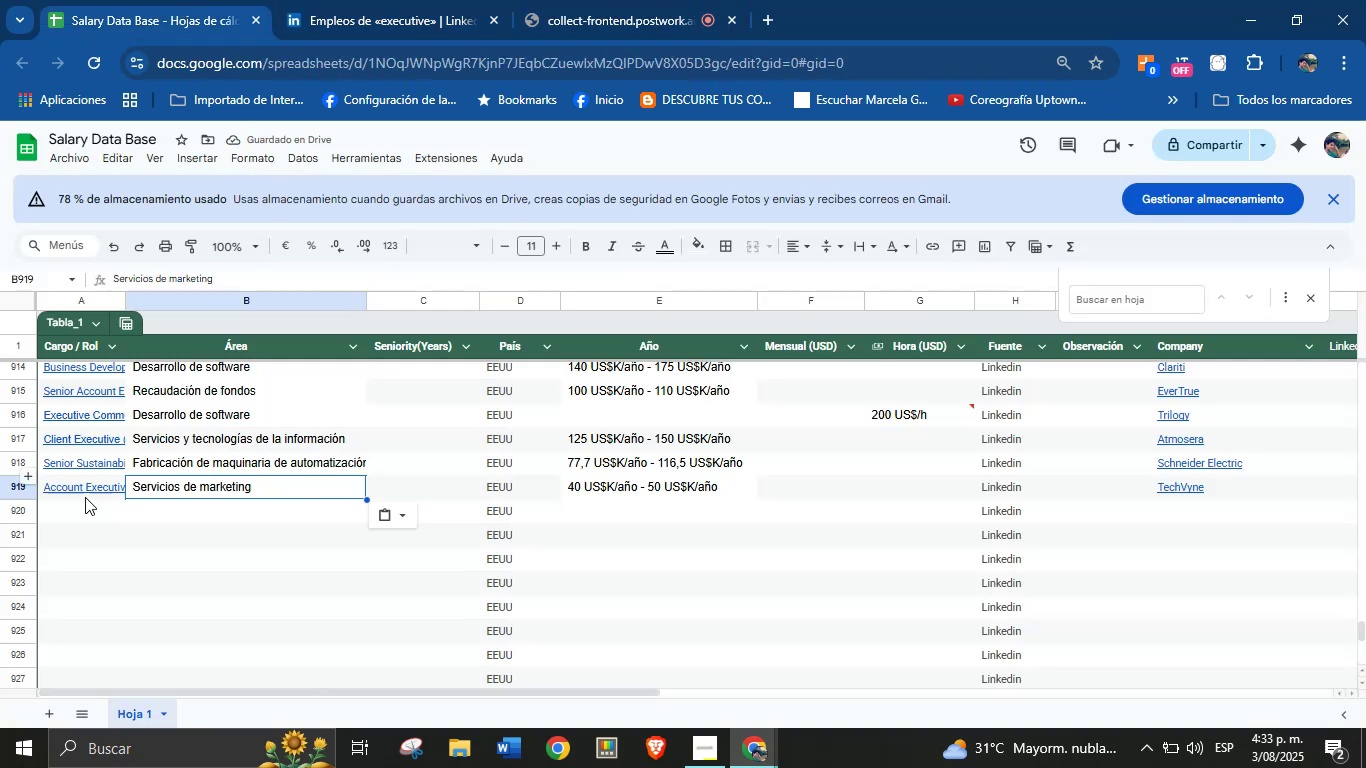 
left_click([84, 512])
 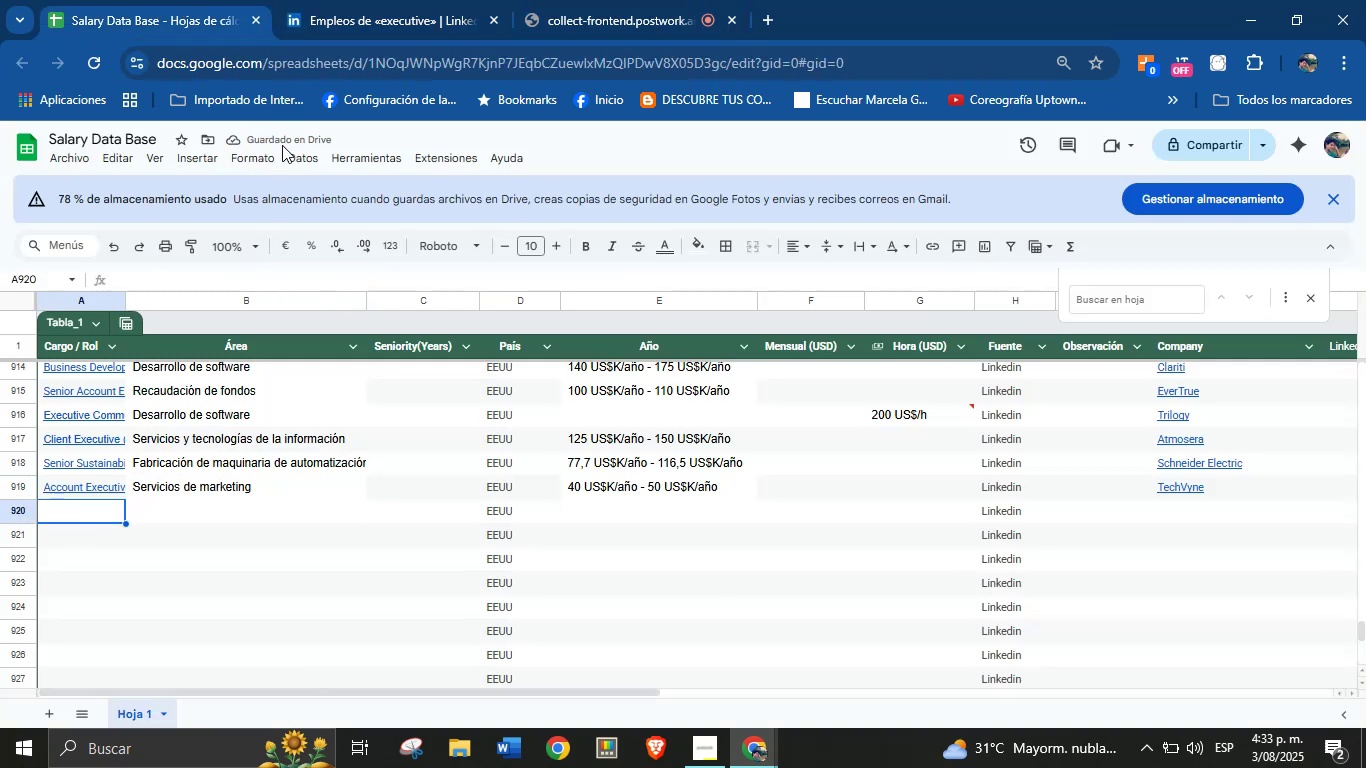 
left_click([340, 0])
 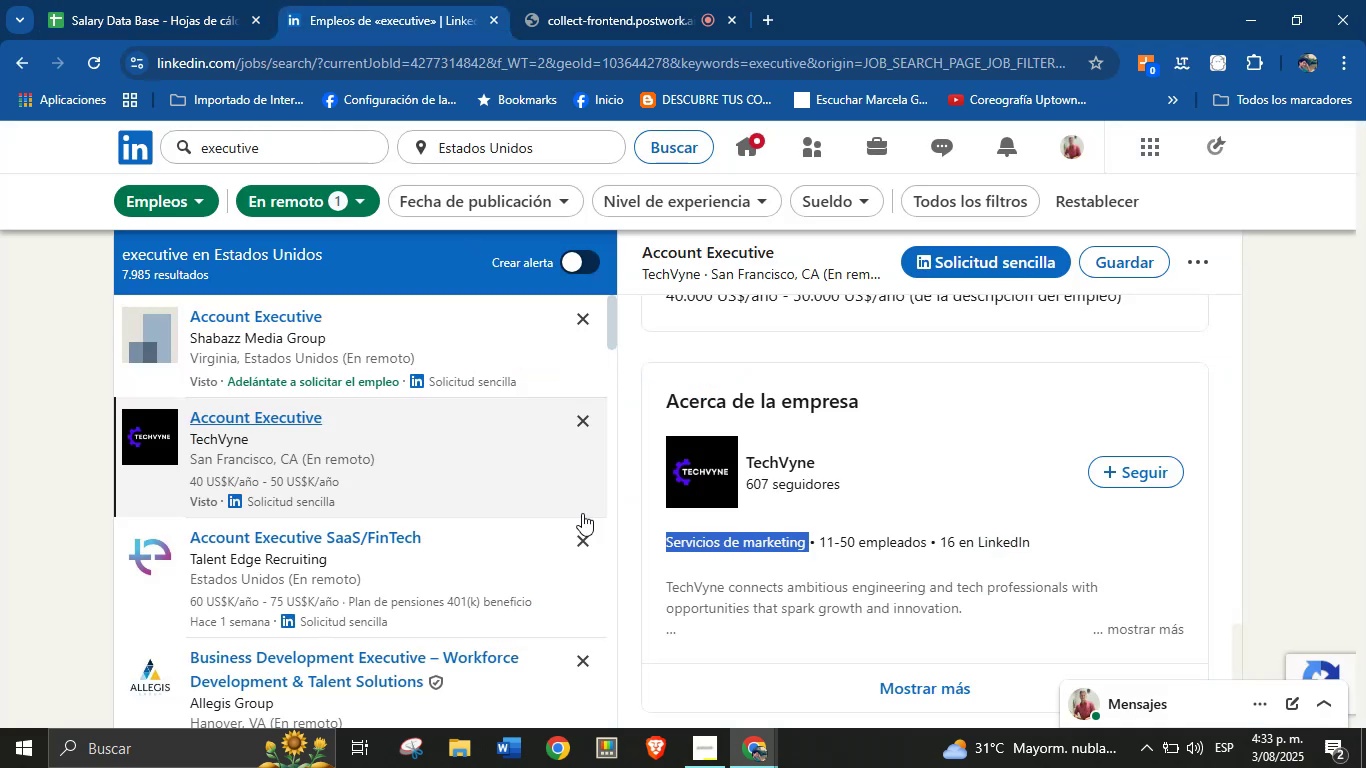 
scroll: coordinate [426, 540], scroll_direction: down, amount: 1.0
 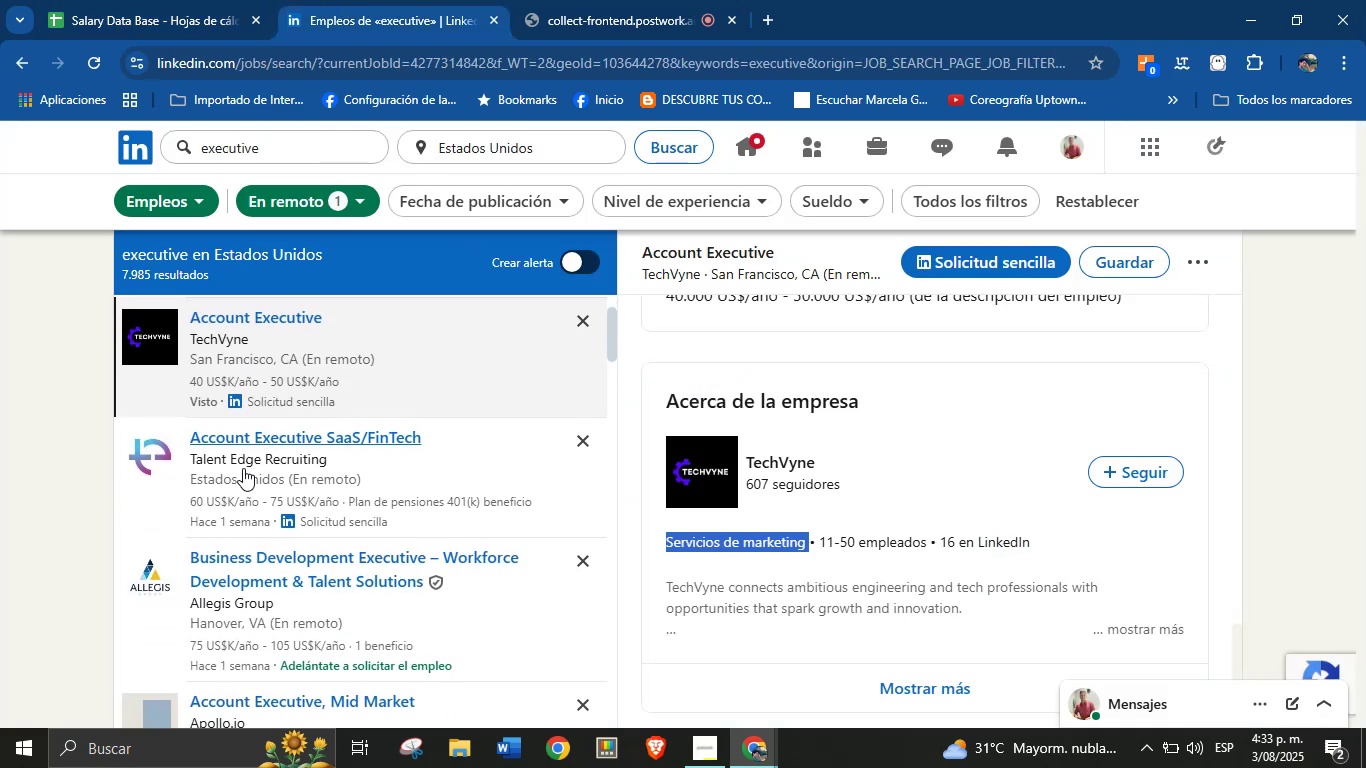 
left_click([278, 446])
 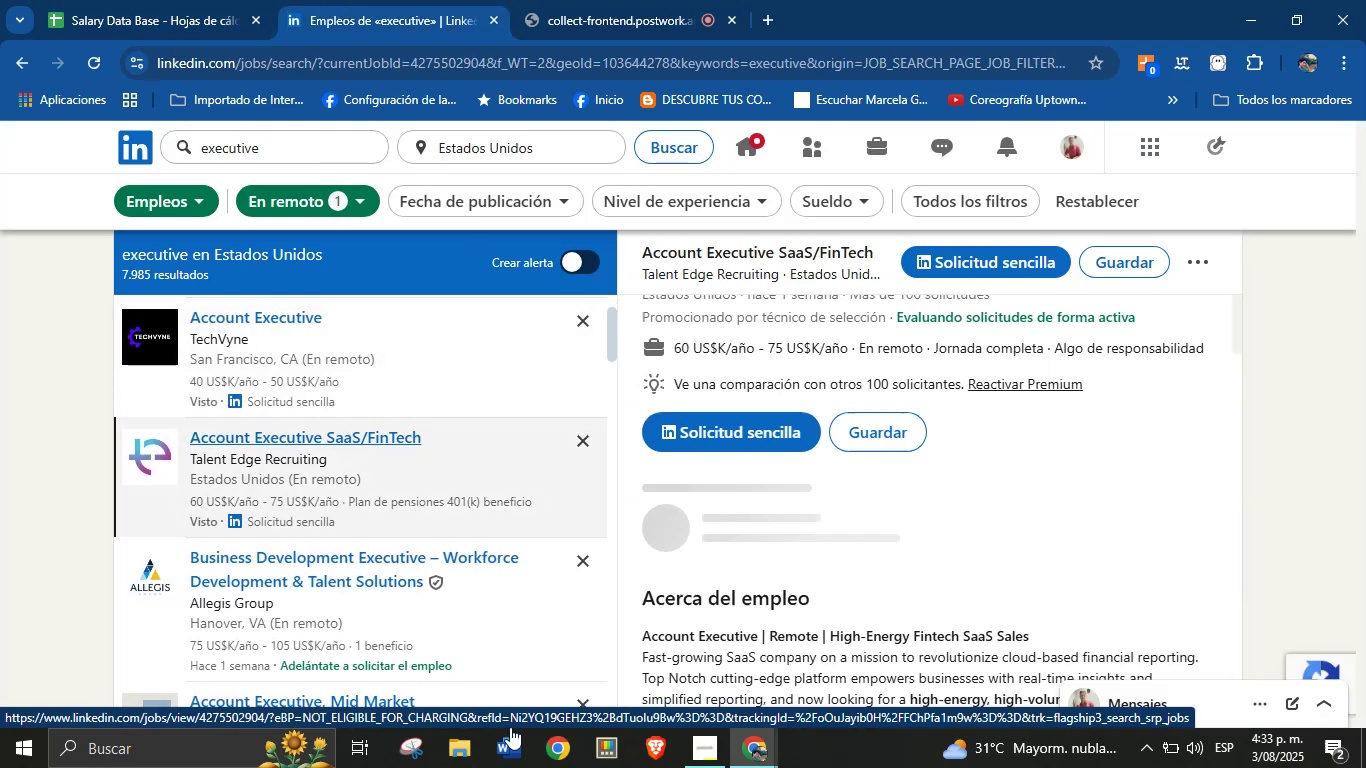 
scroll: coordinate [1012, 390], scroll_direction: up, amount: 2.0
 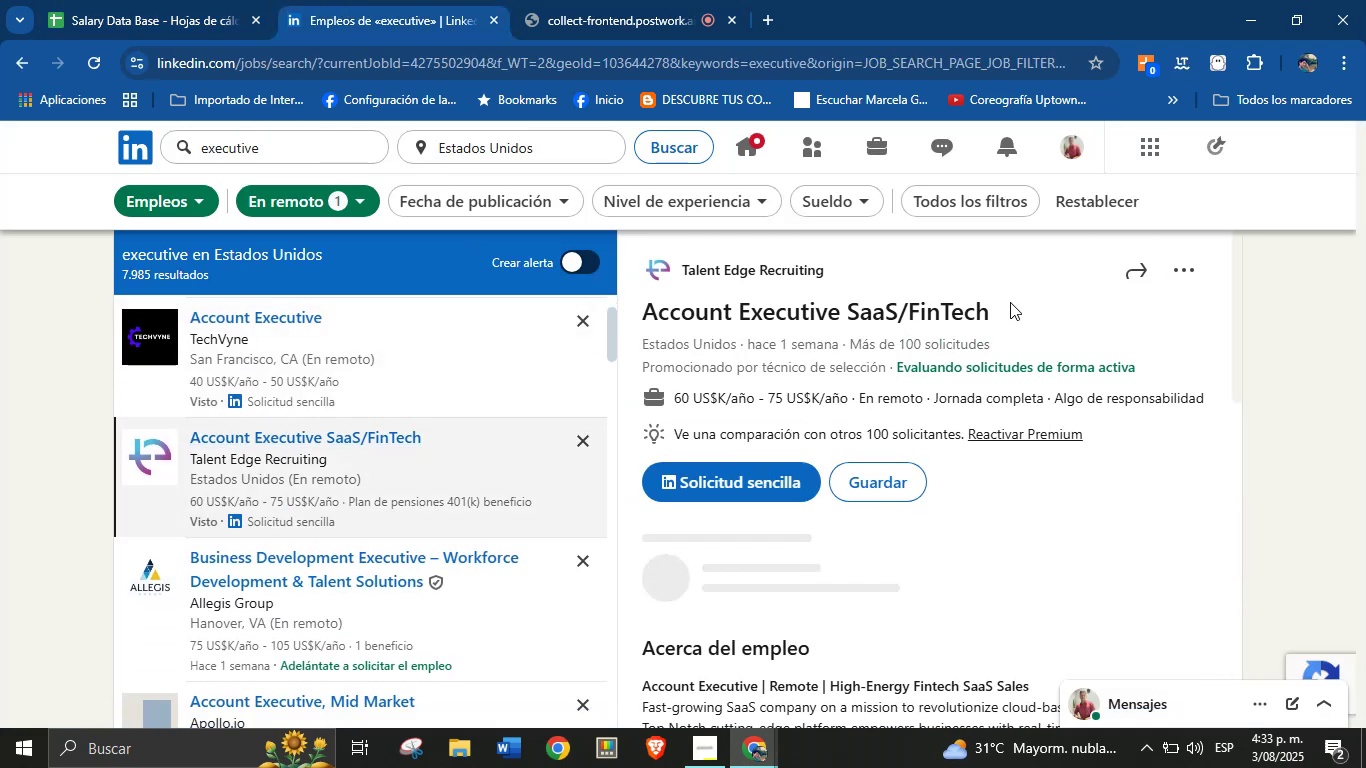 
left_click_drag(start_coordinate=[1002, 307], to_coordinate=[643, 311])
 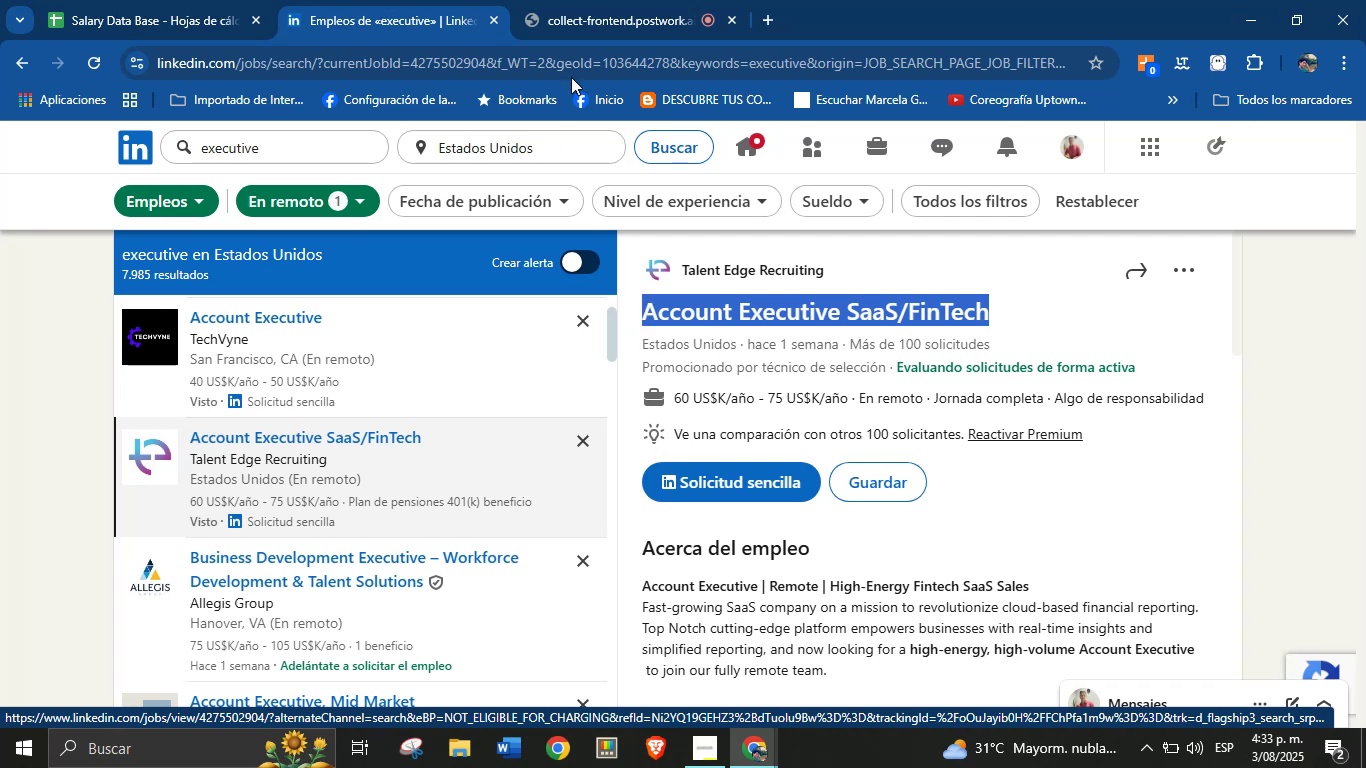 
key(Control+C)
 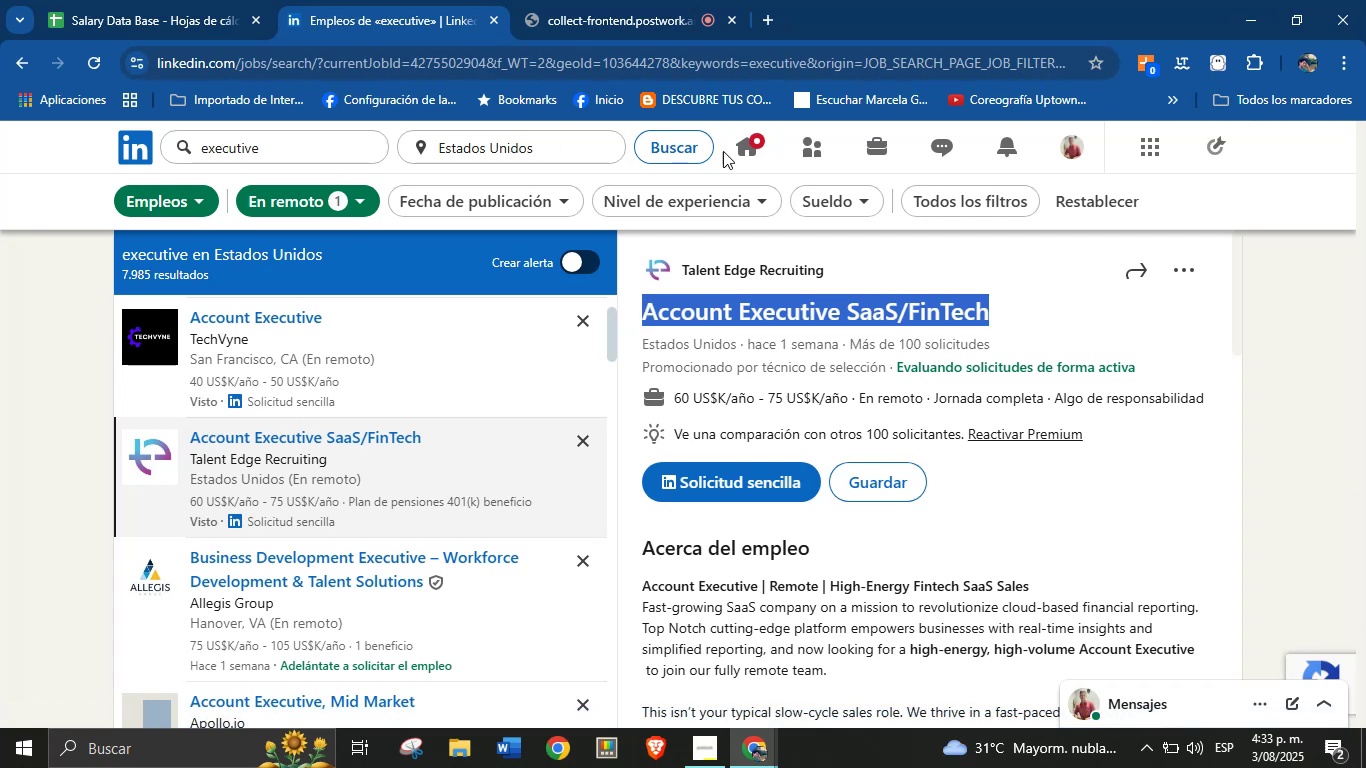 
left_click([208, 0])
 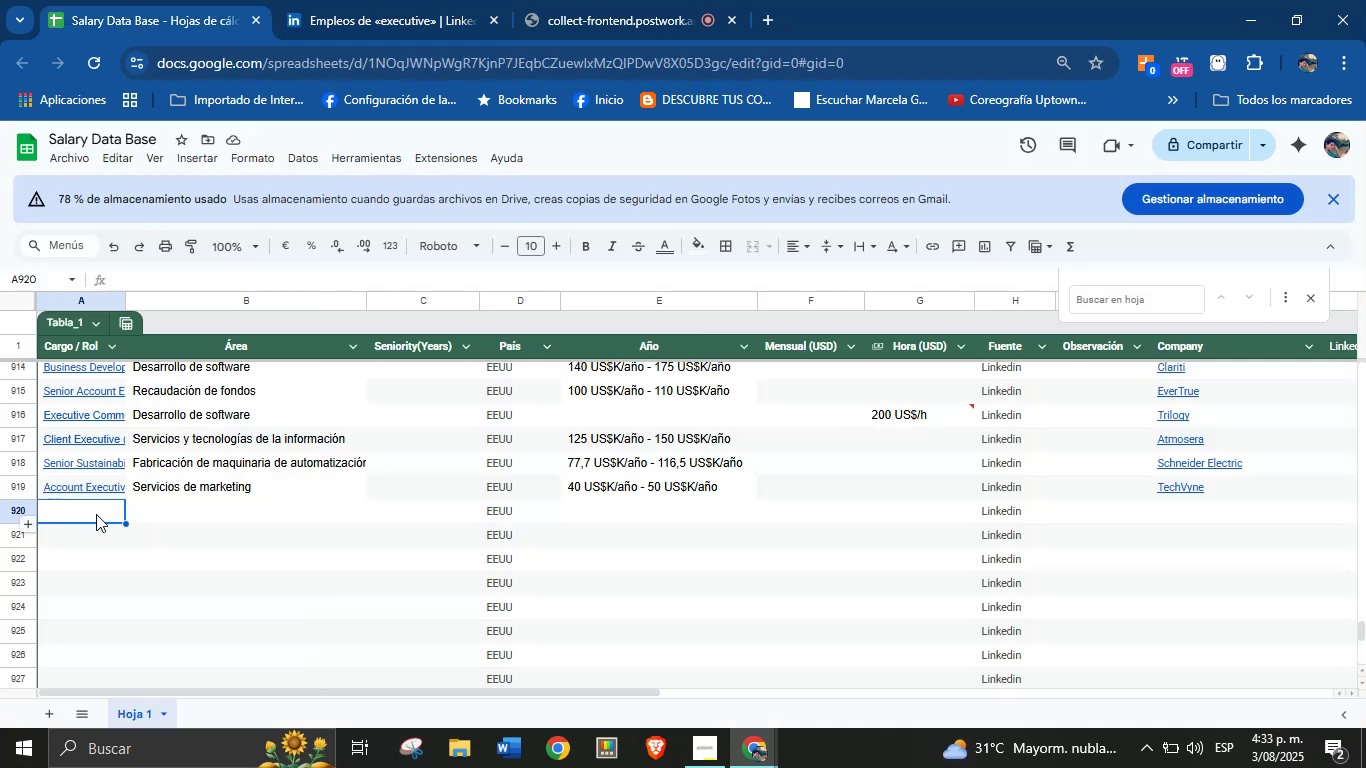 
left_click([96, 514])
 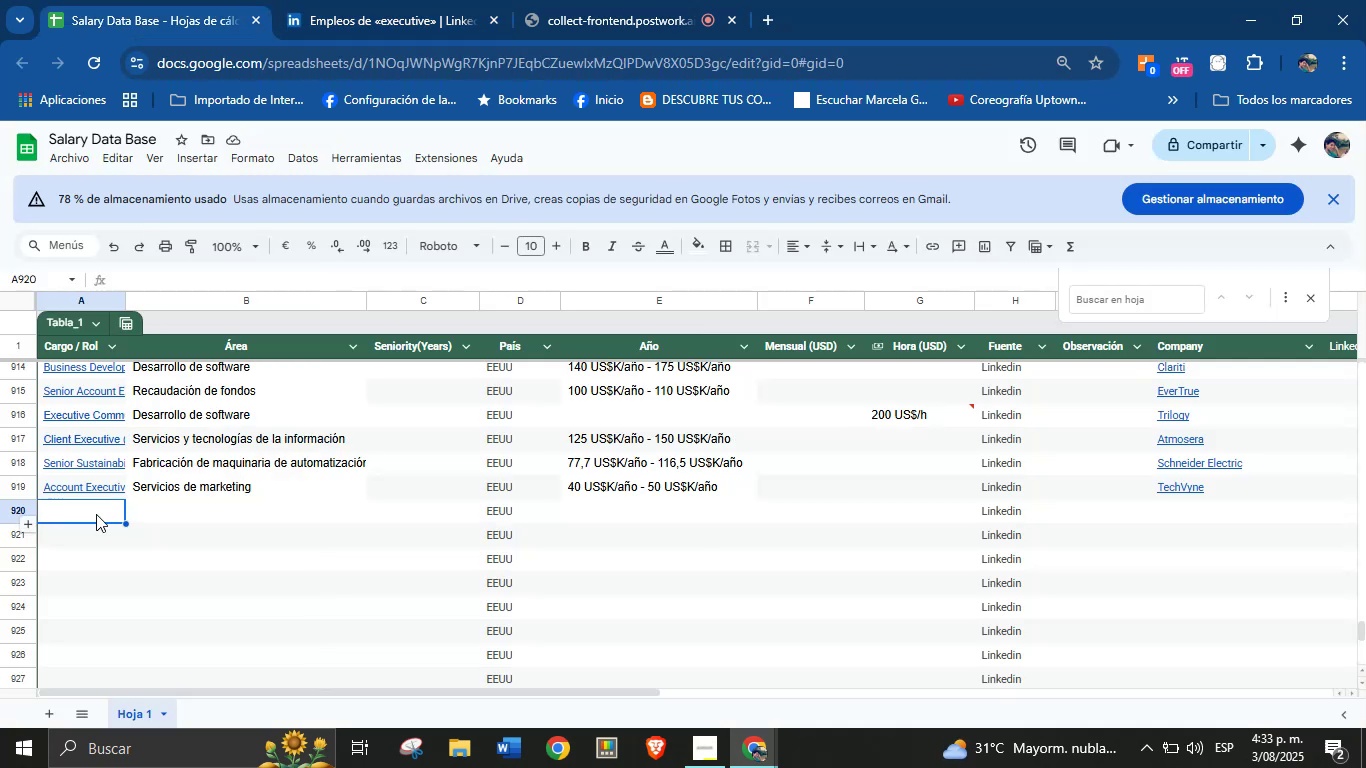 
key(Control+V)
 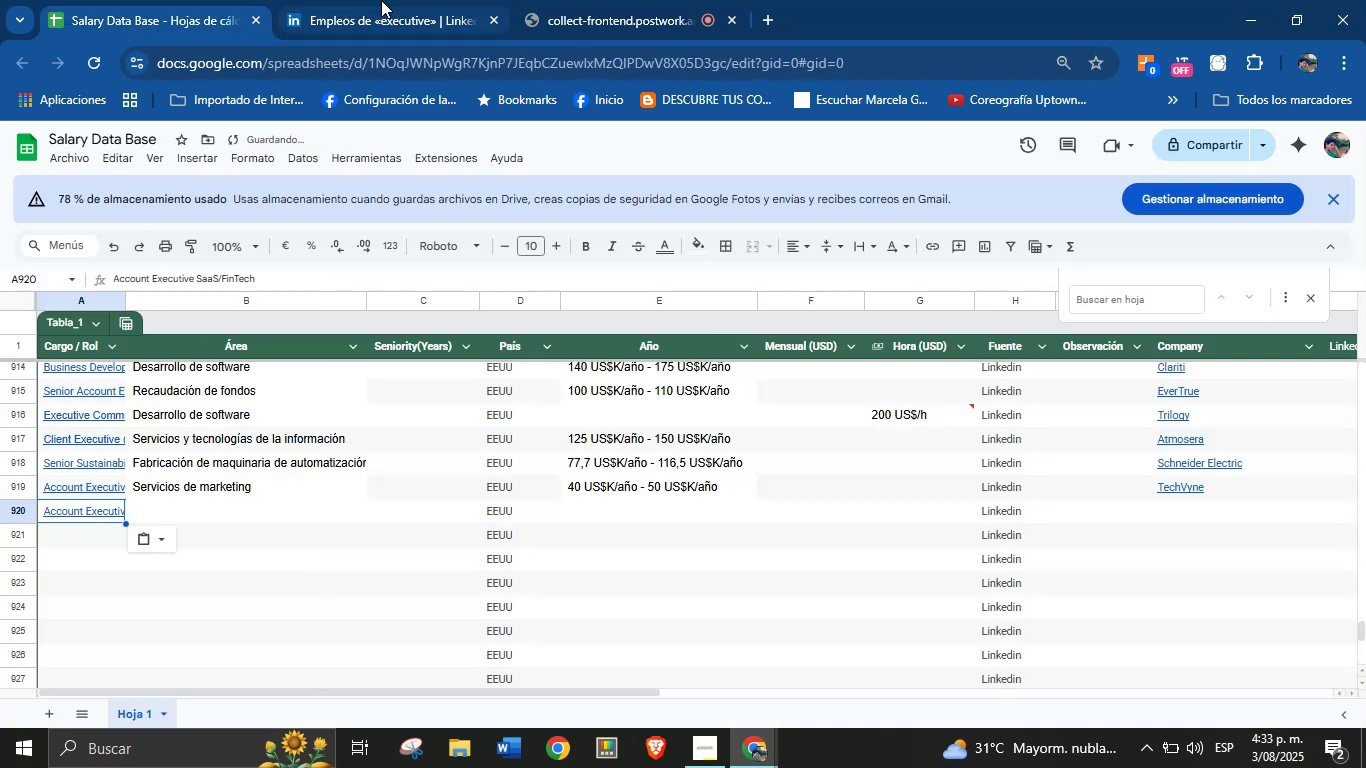 
left_click([400, 0])
 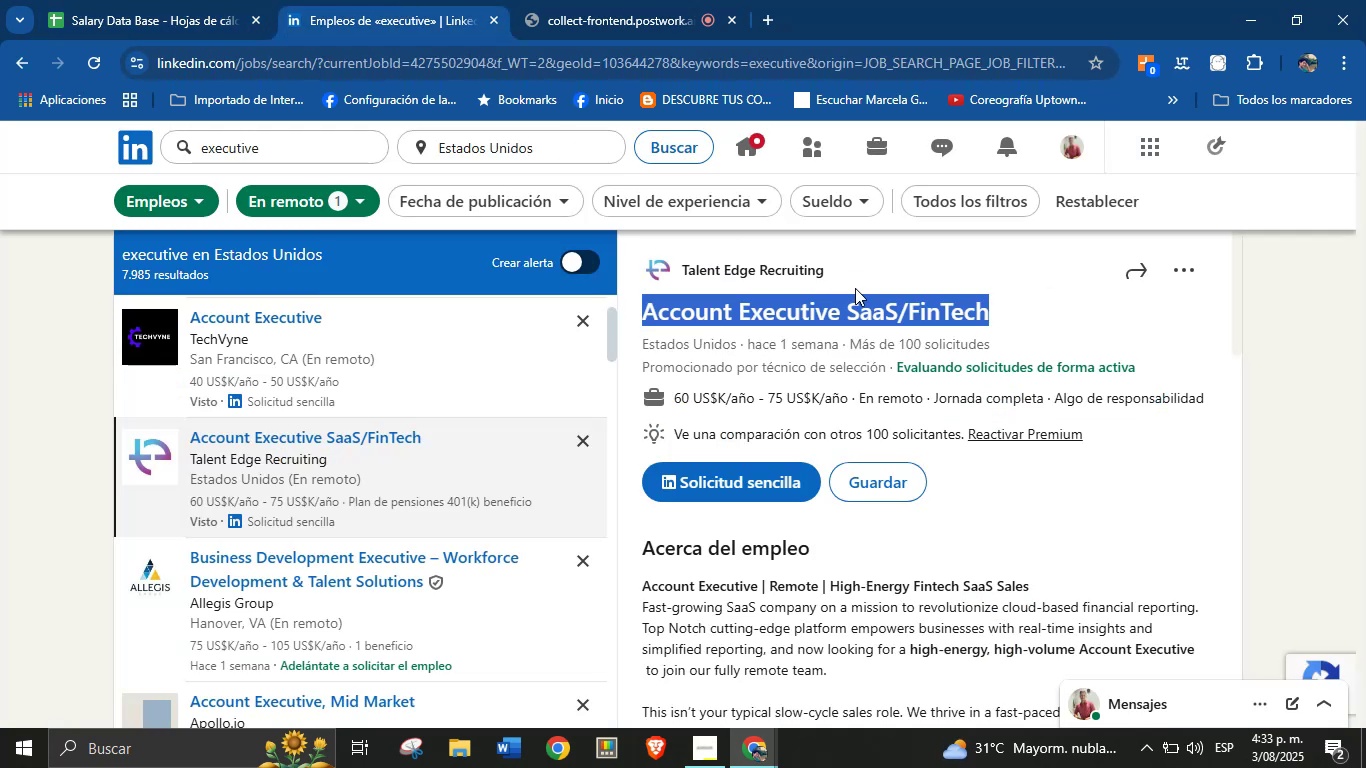 
left_click([882, 274])
 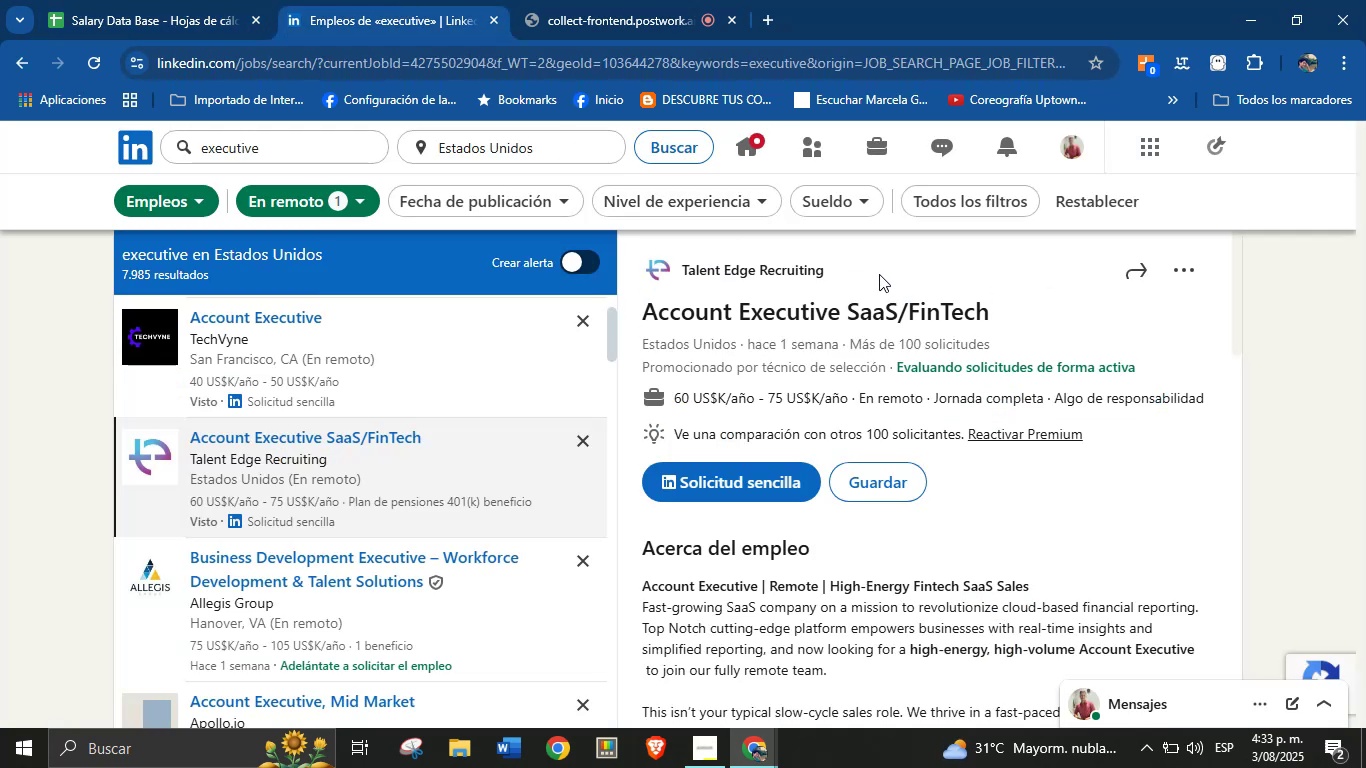 
left_click_drag(start_coordinate=[847, 271], to_coordinate=[685, 271])
 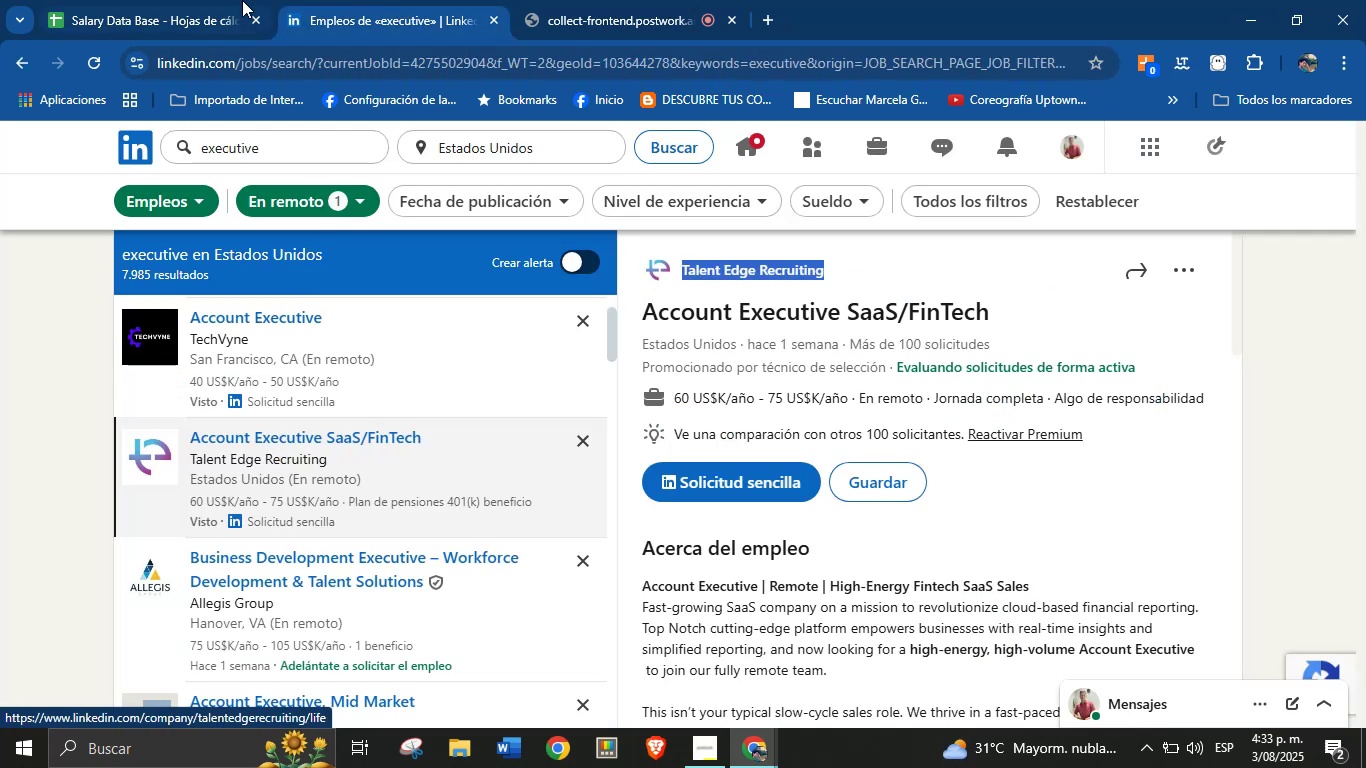 
key(Control+ControlLeft)
 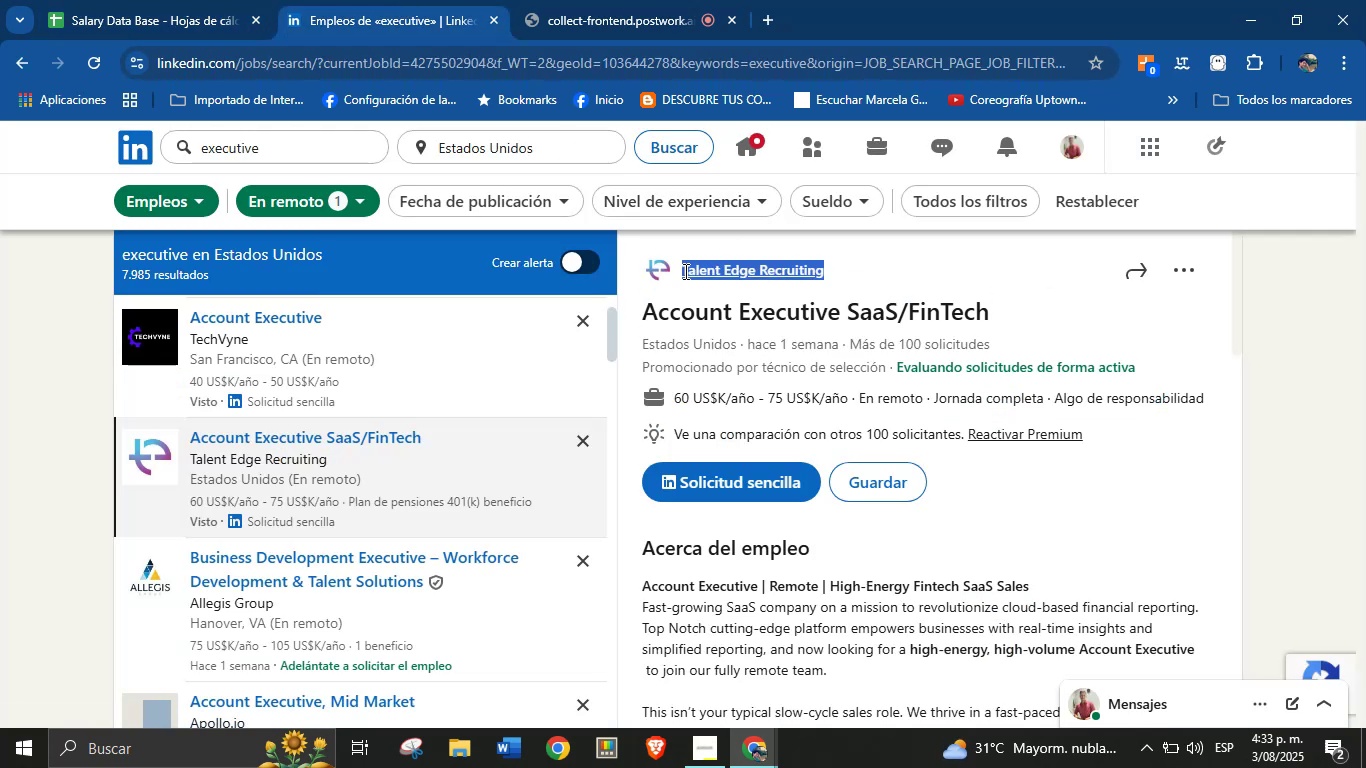 
key(Control+C)
 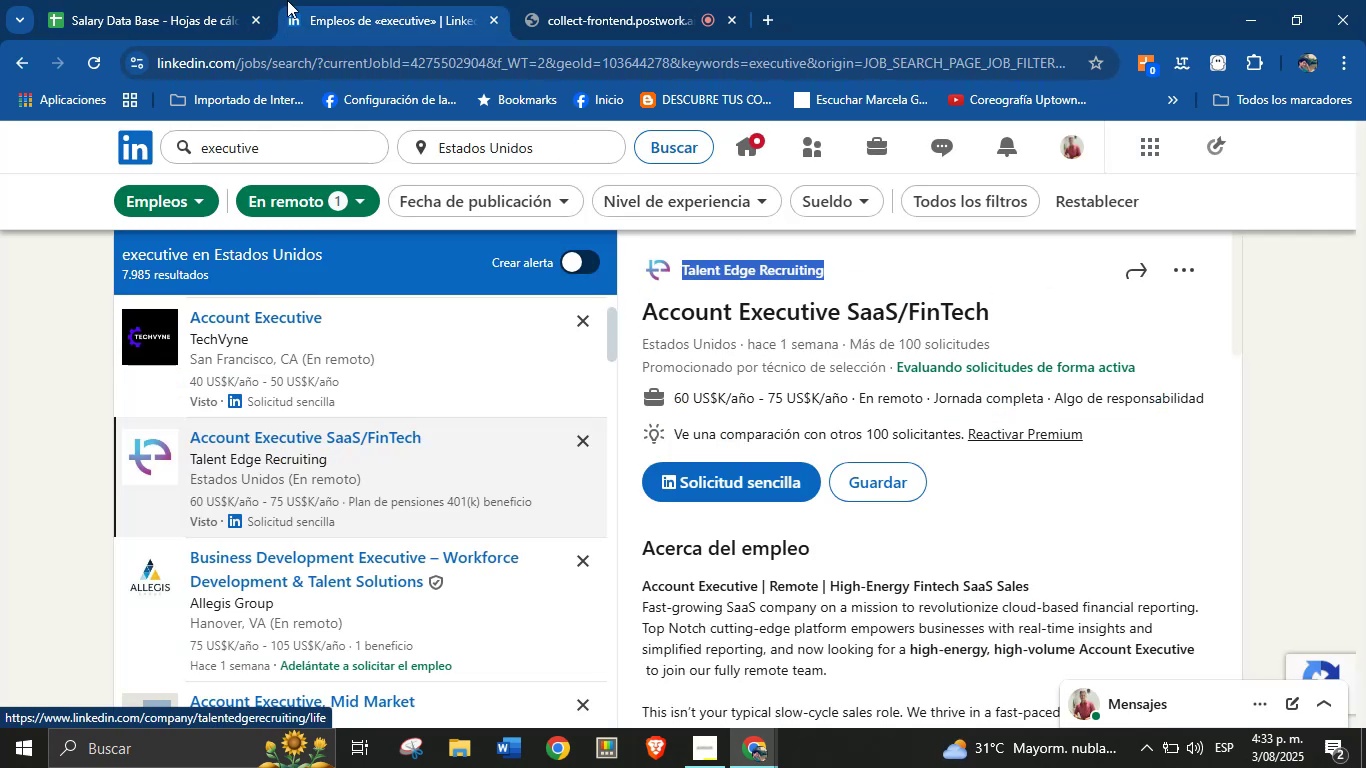 
left_click([242, 0])
 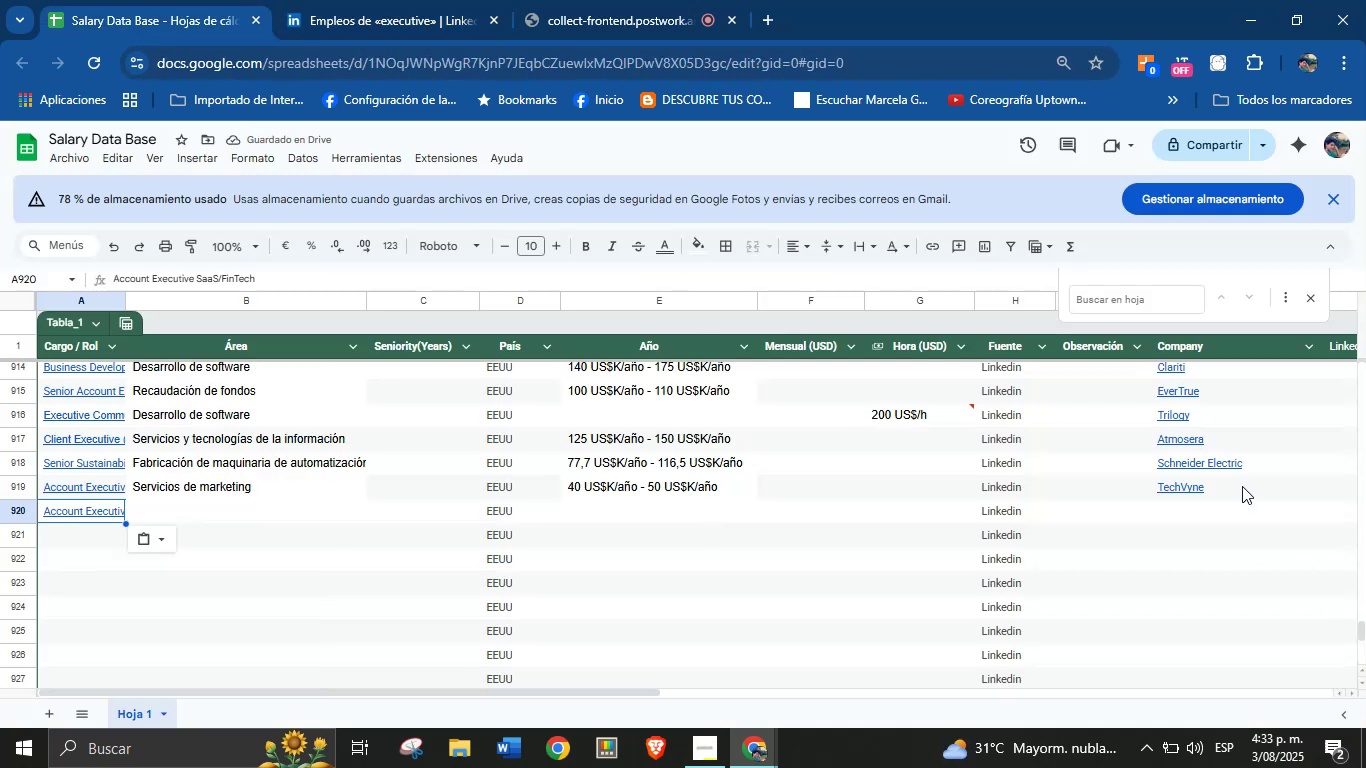 
left_click([1178, 515])
 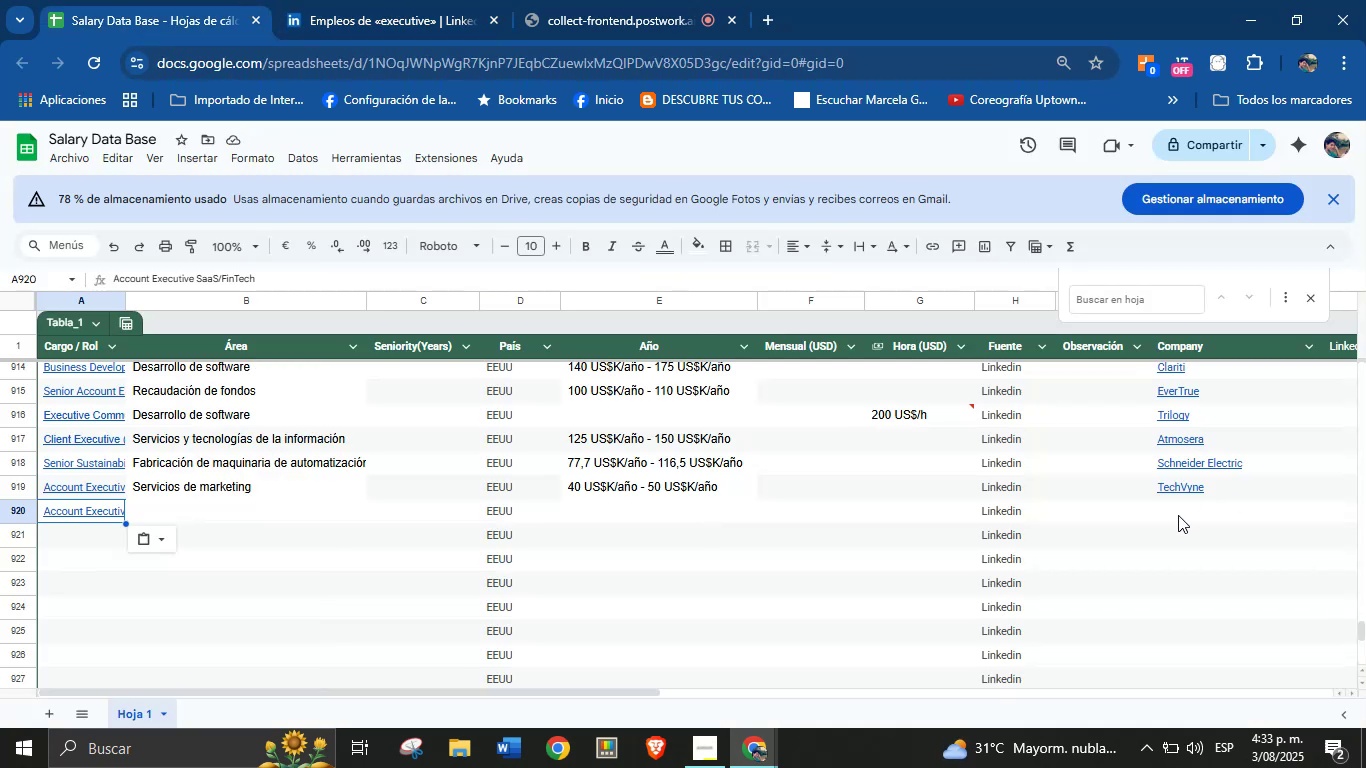 
key(Control+V)
 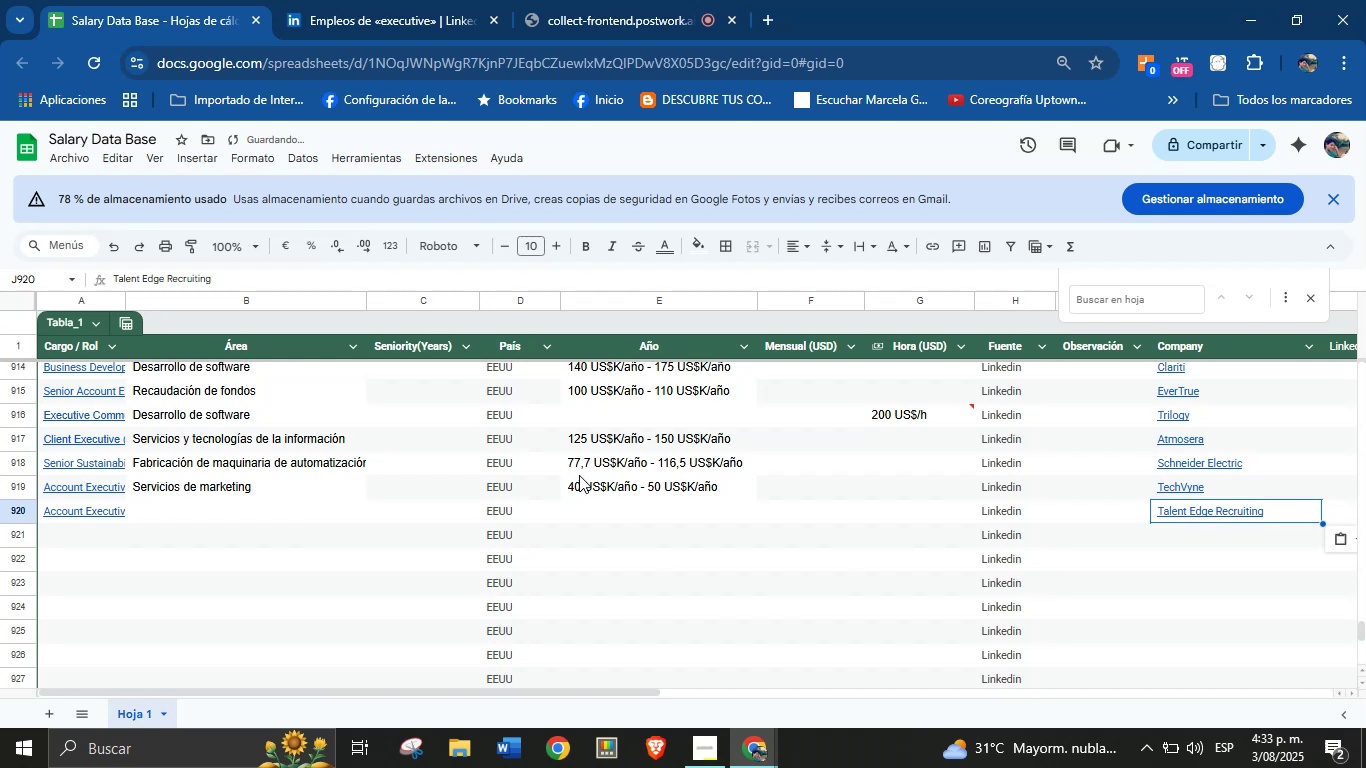 
left_click([478, 0])
 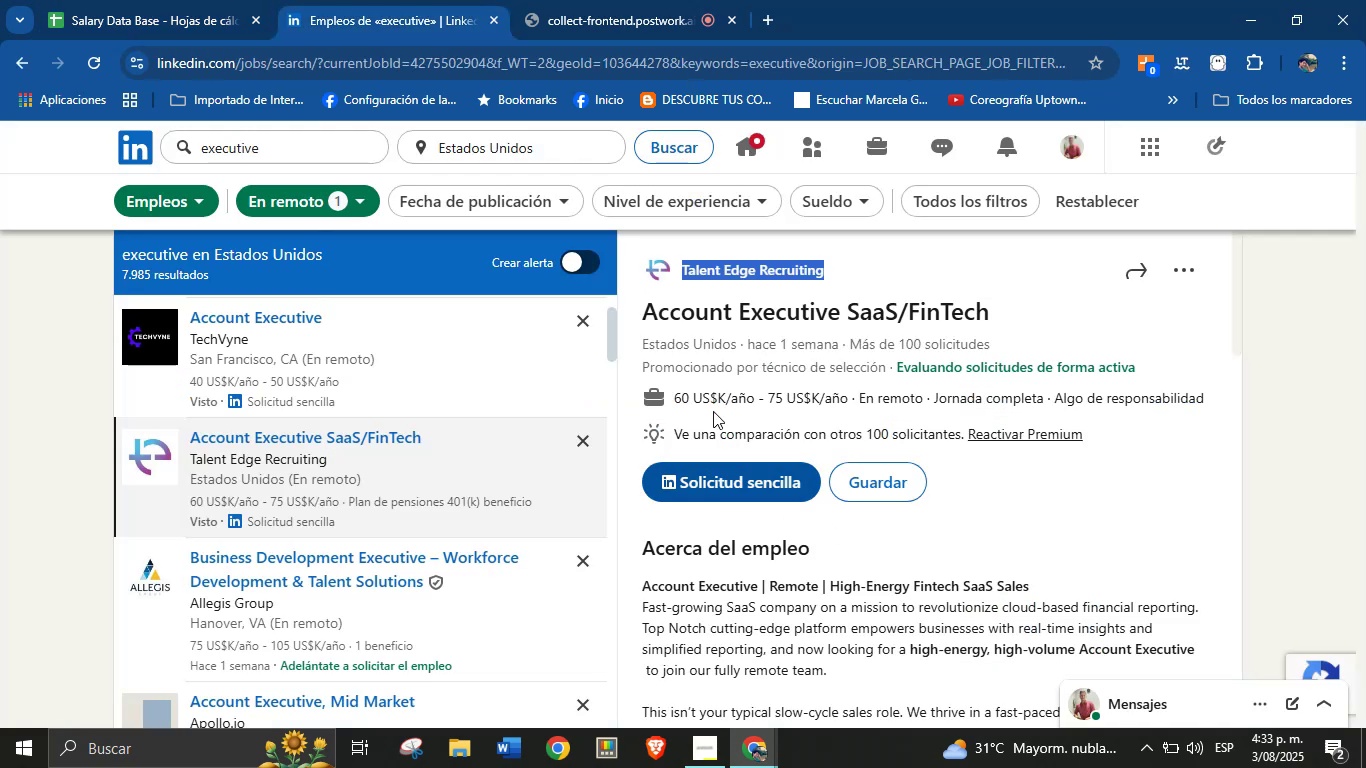 
left_click_drag(start_coordinate=[674, 392], to_coordinate=[855, 407])
 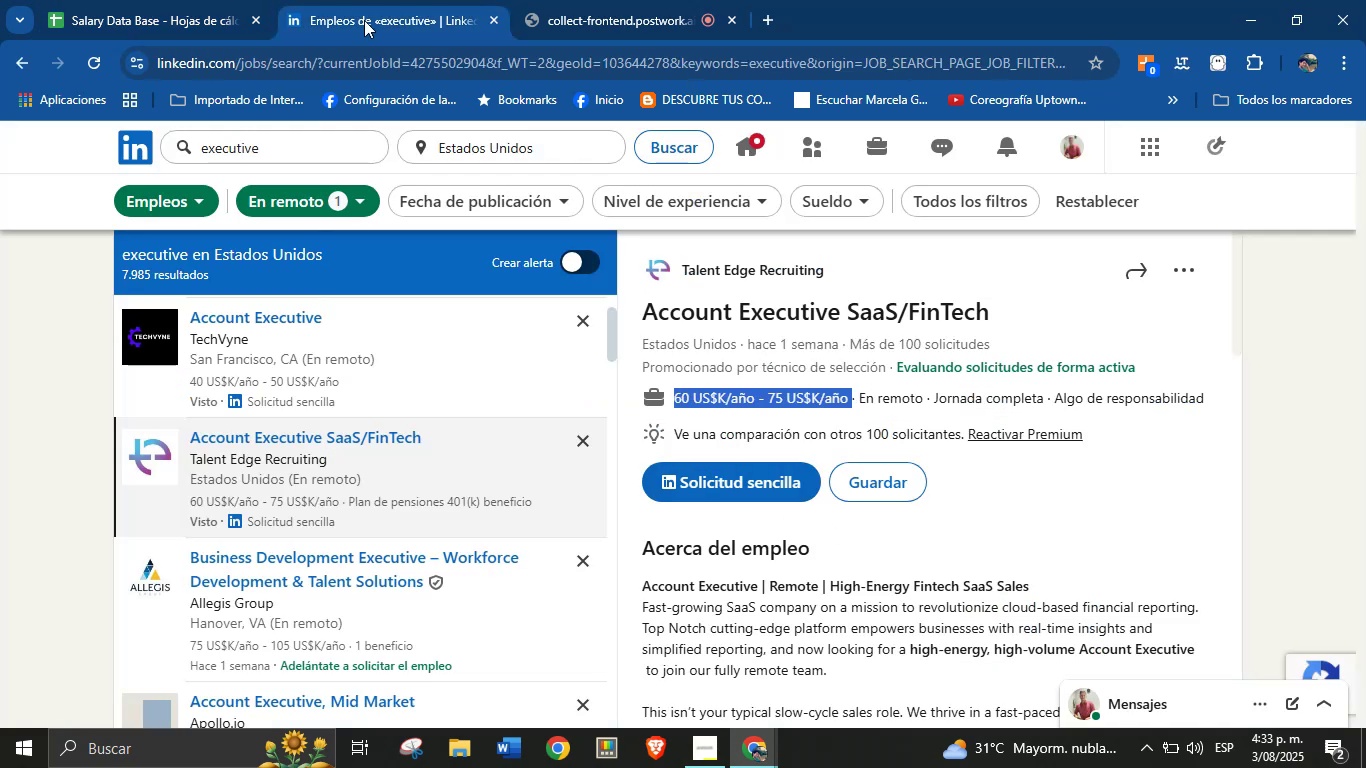 
key(Control+C)
 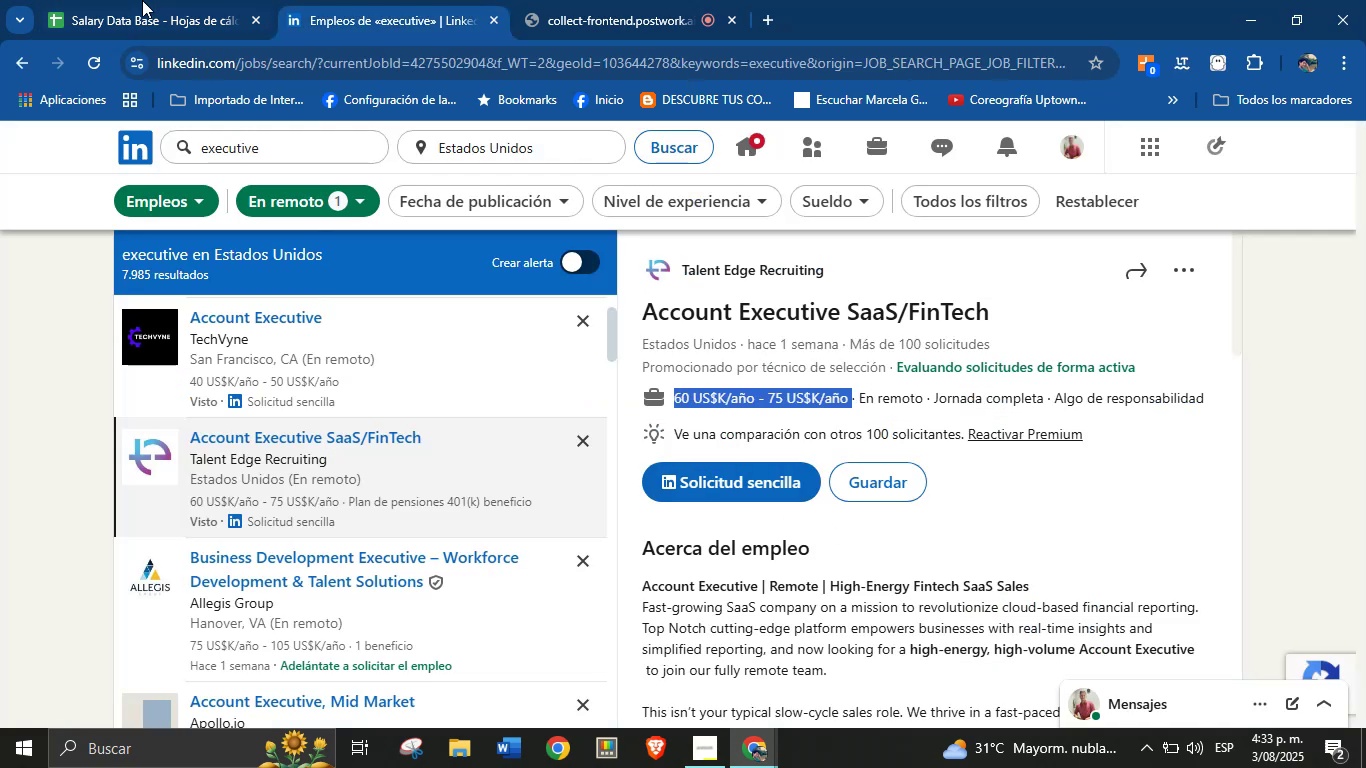 
left_click([99, 0])
 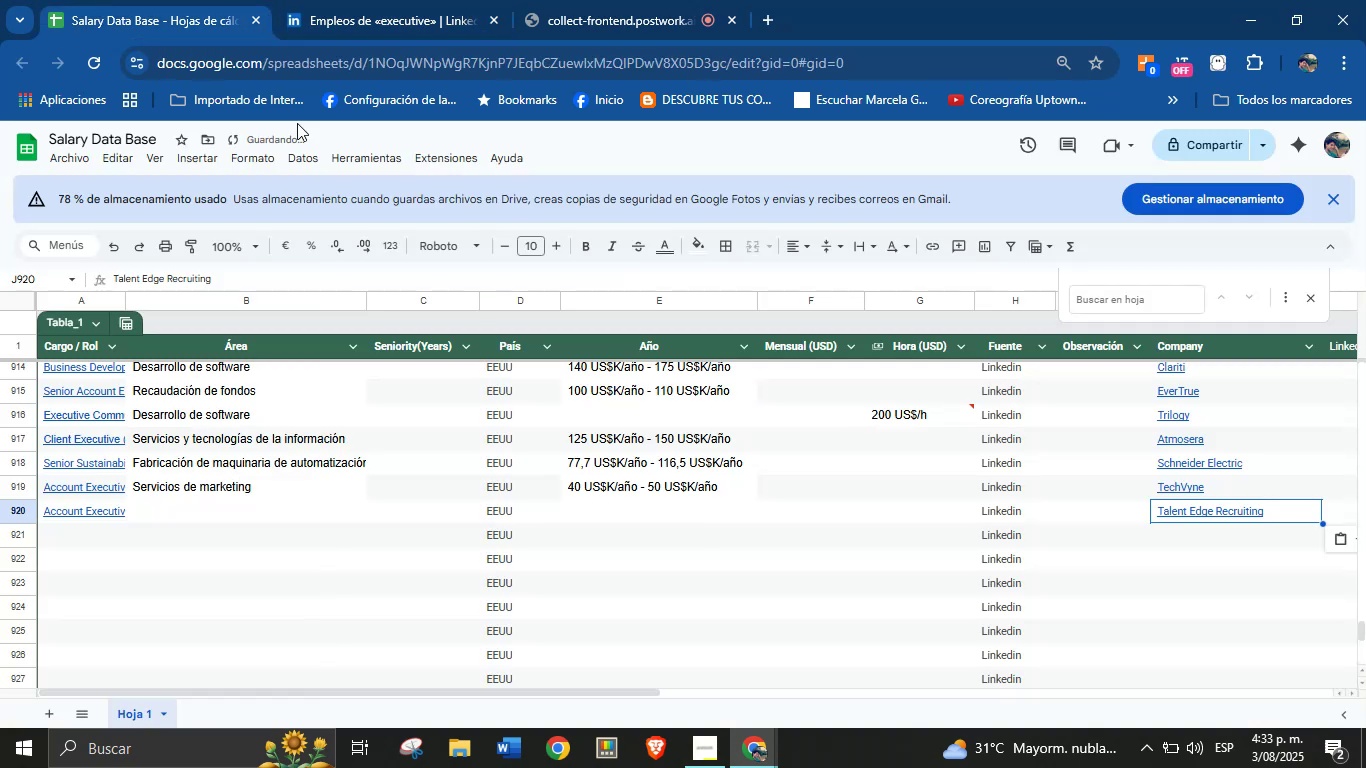 
scroll: coordinate [701, 616], scroll_direction: down, amount: 2.0
 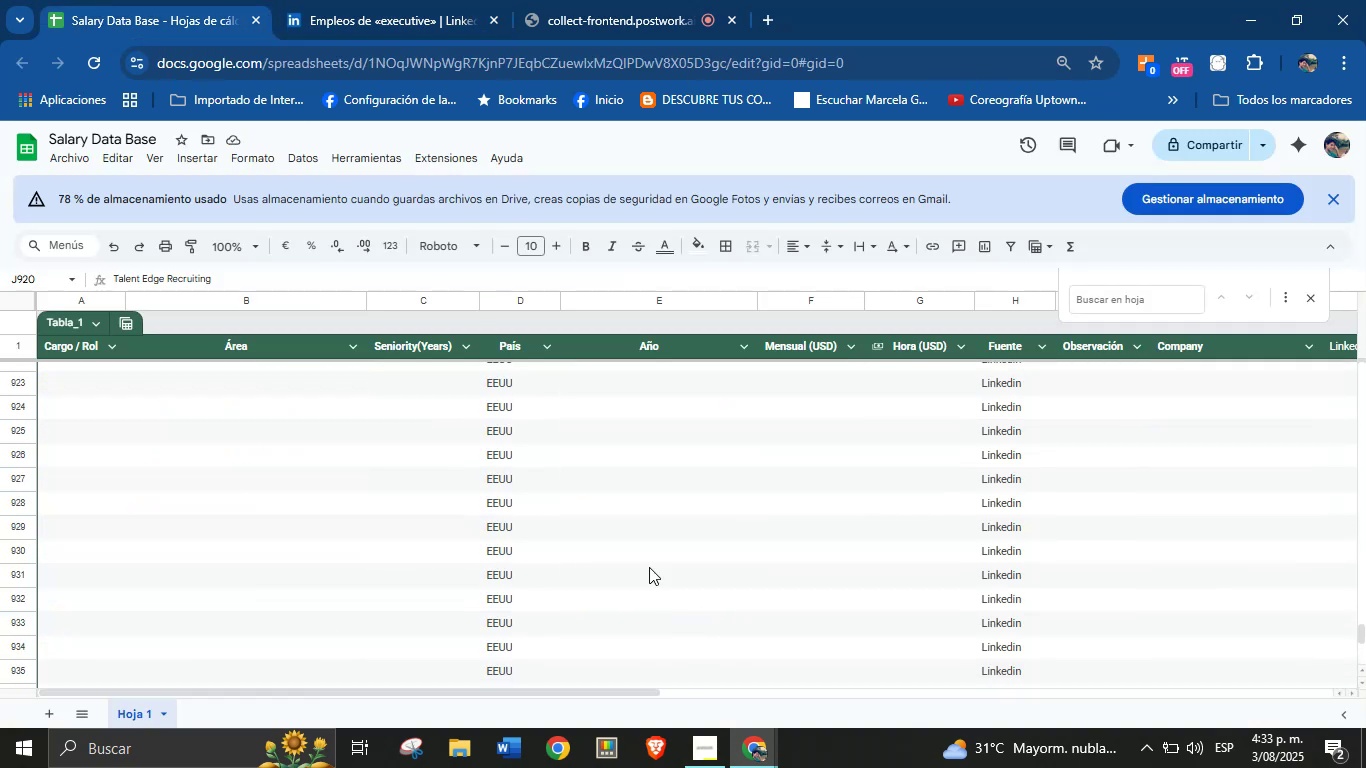 
scroll: coordinate [650, 503], scroll_direction: up, amount: 1.0
 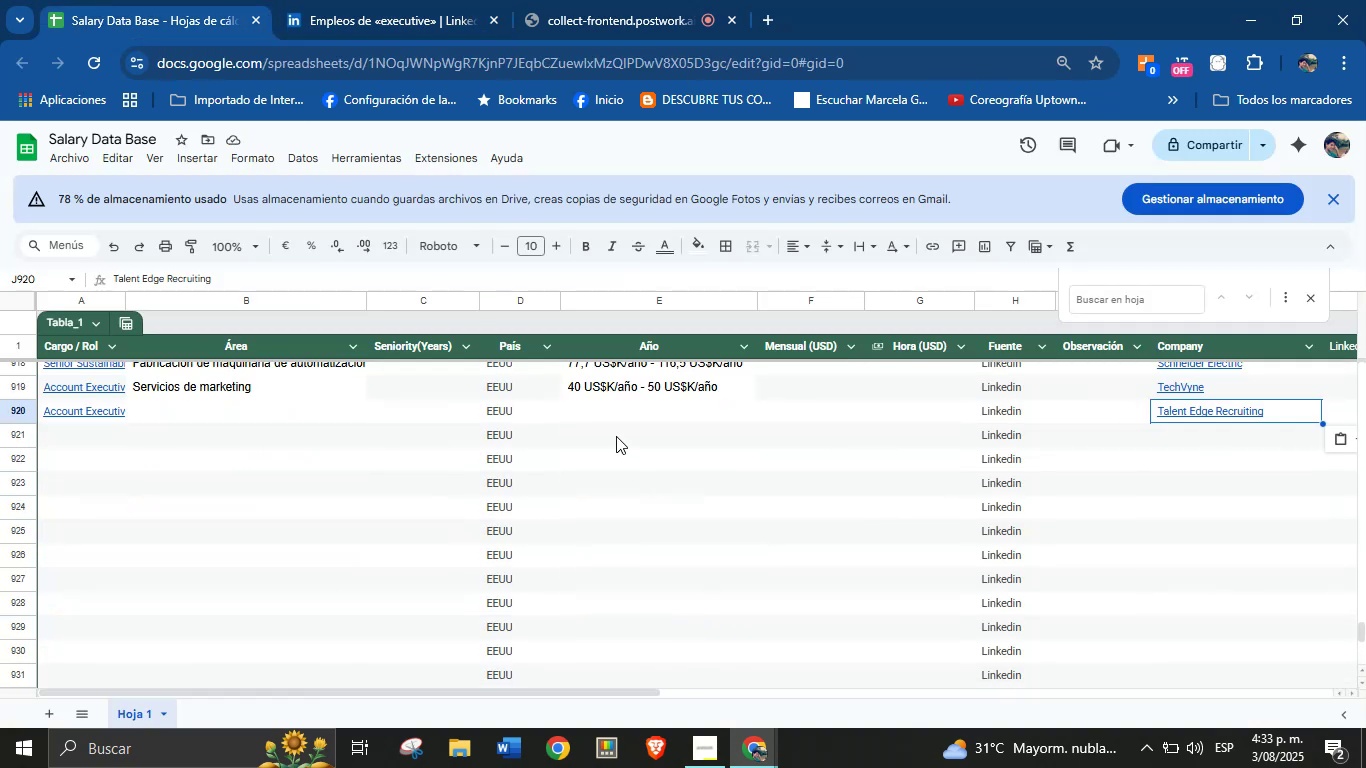 
left_click([613, 402])
 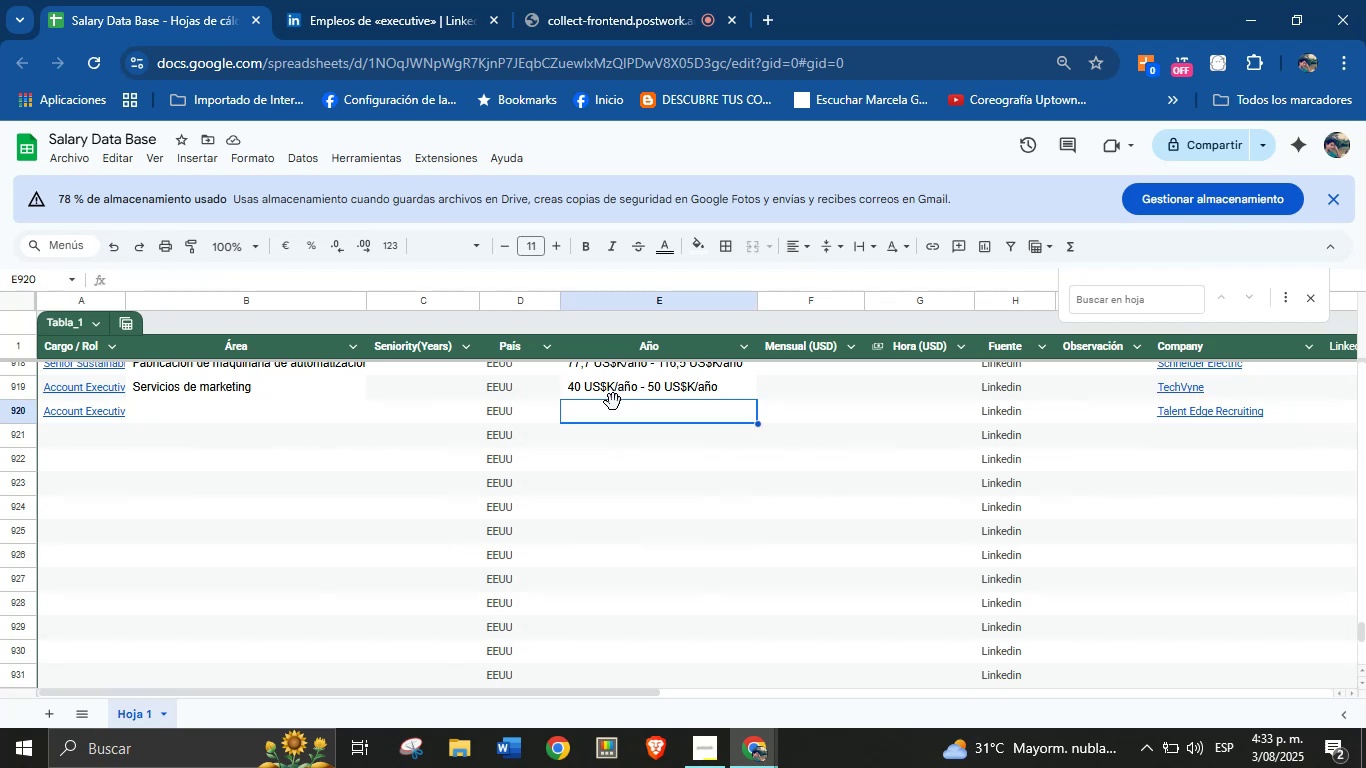 
scroll: coordinate [613, 402], scroll_direction: up, amount: 1.0
 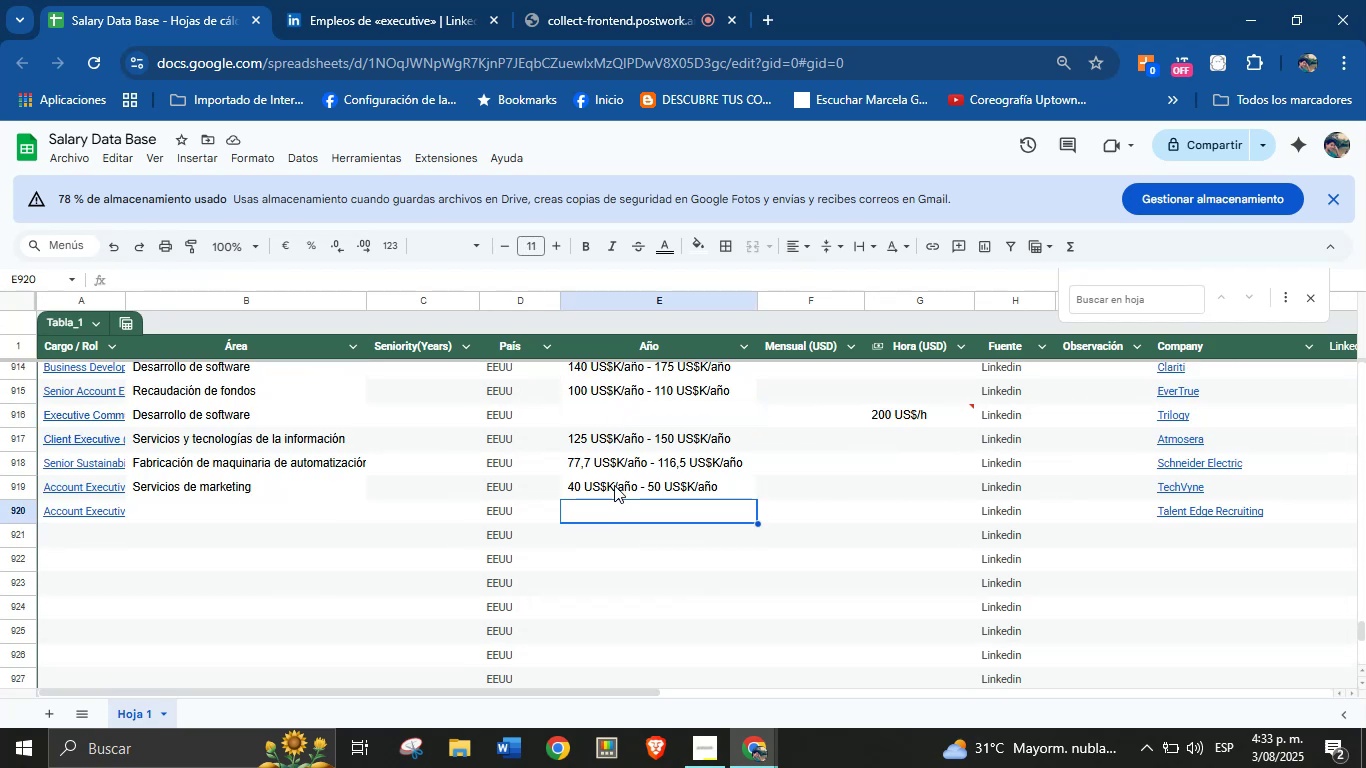 
key(Control+V)
 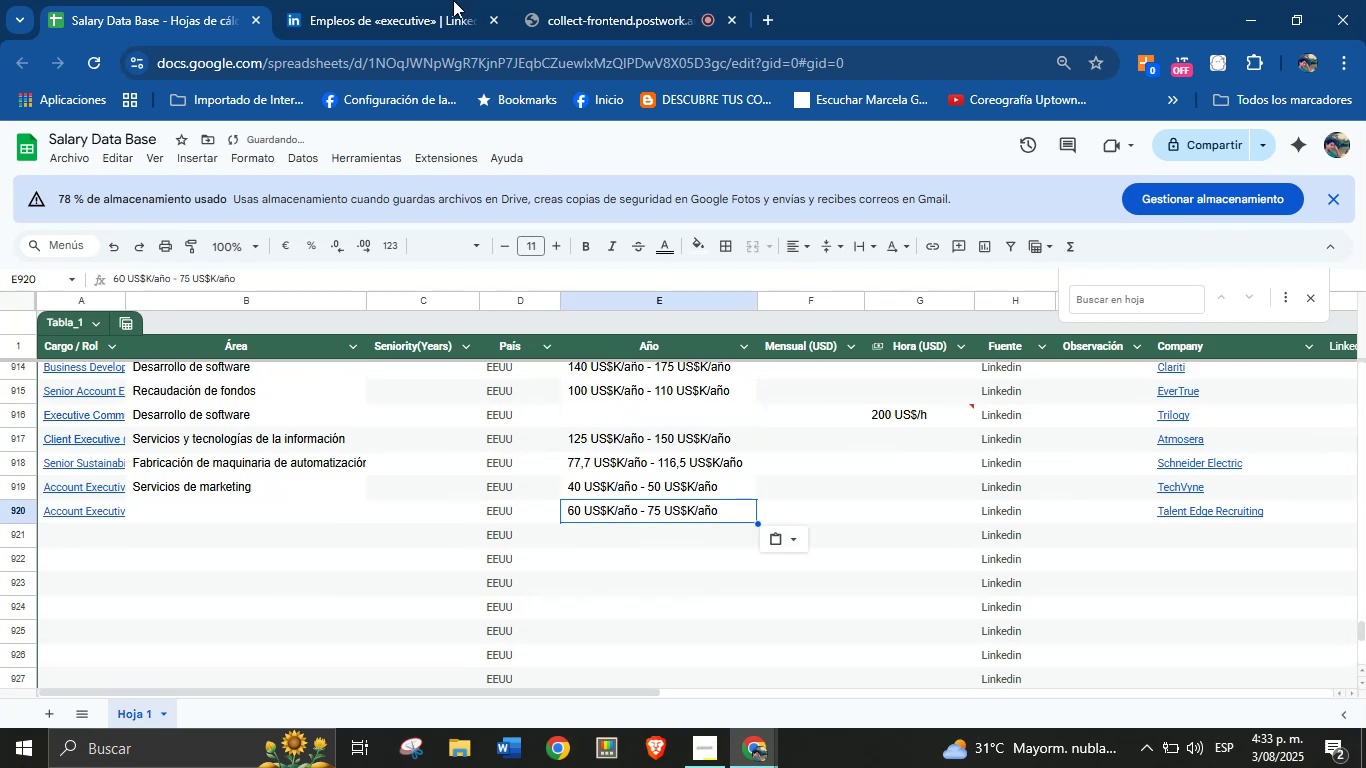 
scroll: coordinate [797, 484], scroll_direction: down, amount: 30.0
 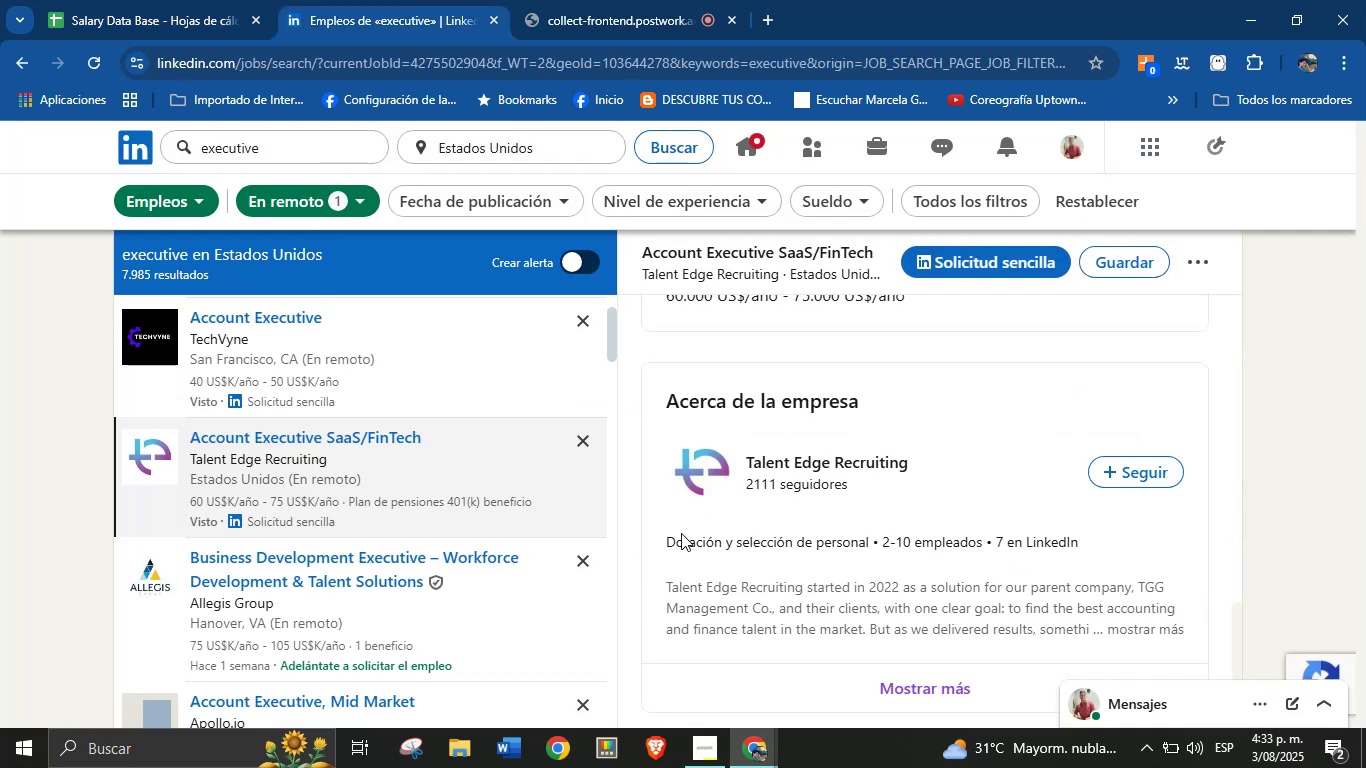 
left_click_drag(start_coordinate=[665, 540], to_coordinate=[880, 547])
 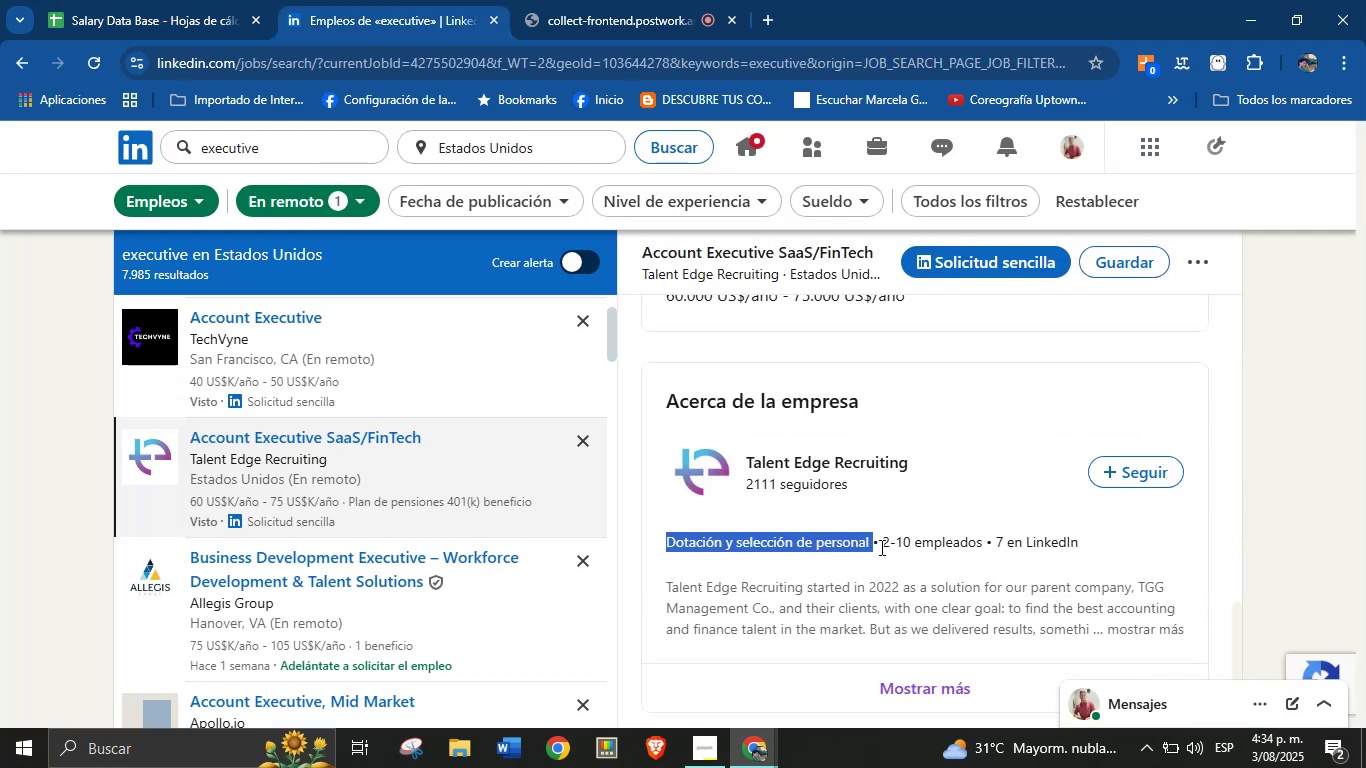 
key(Control+C)
 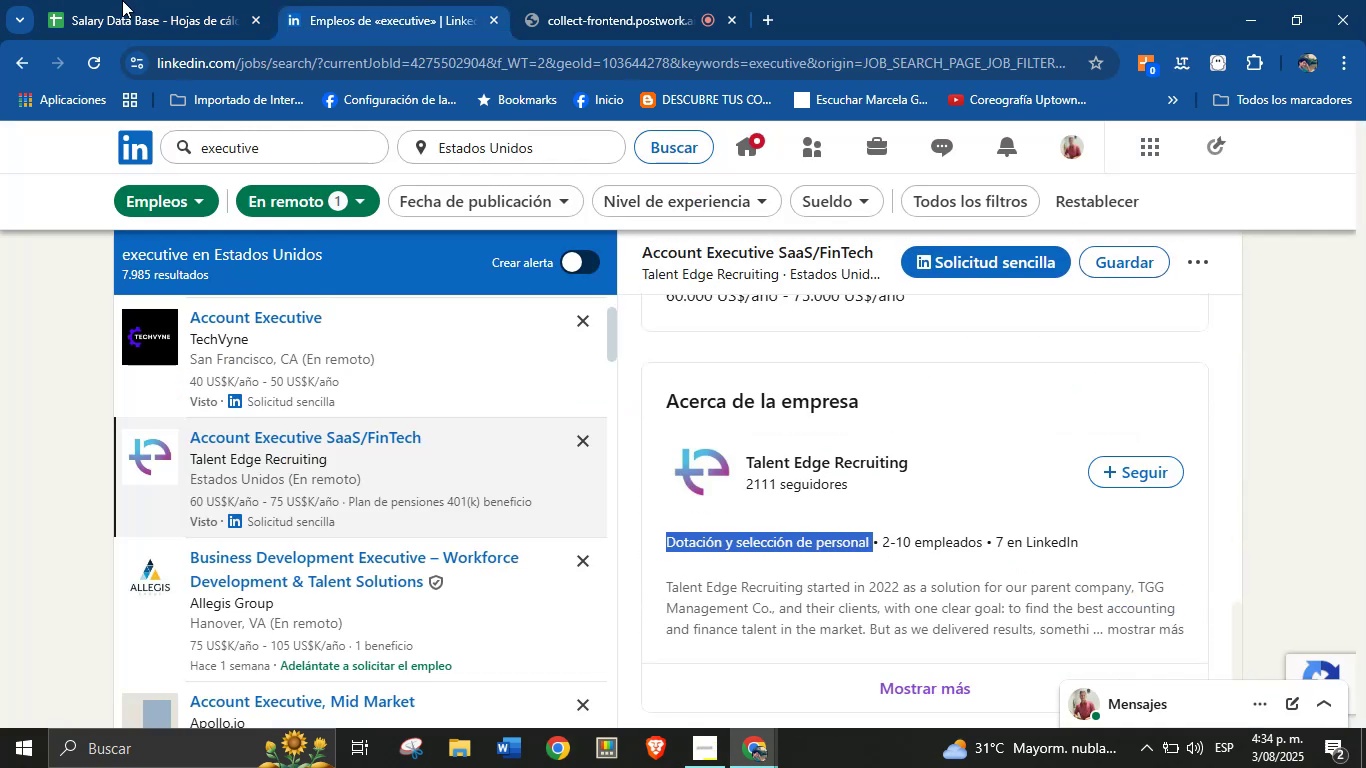 
left_click([84, 0])
 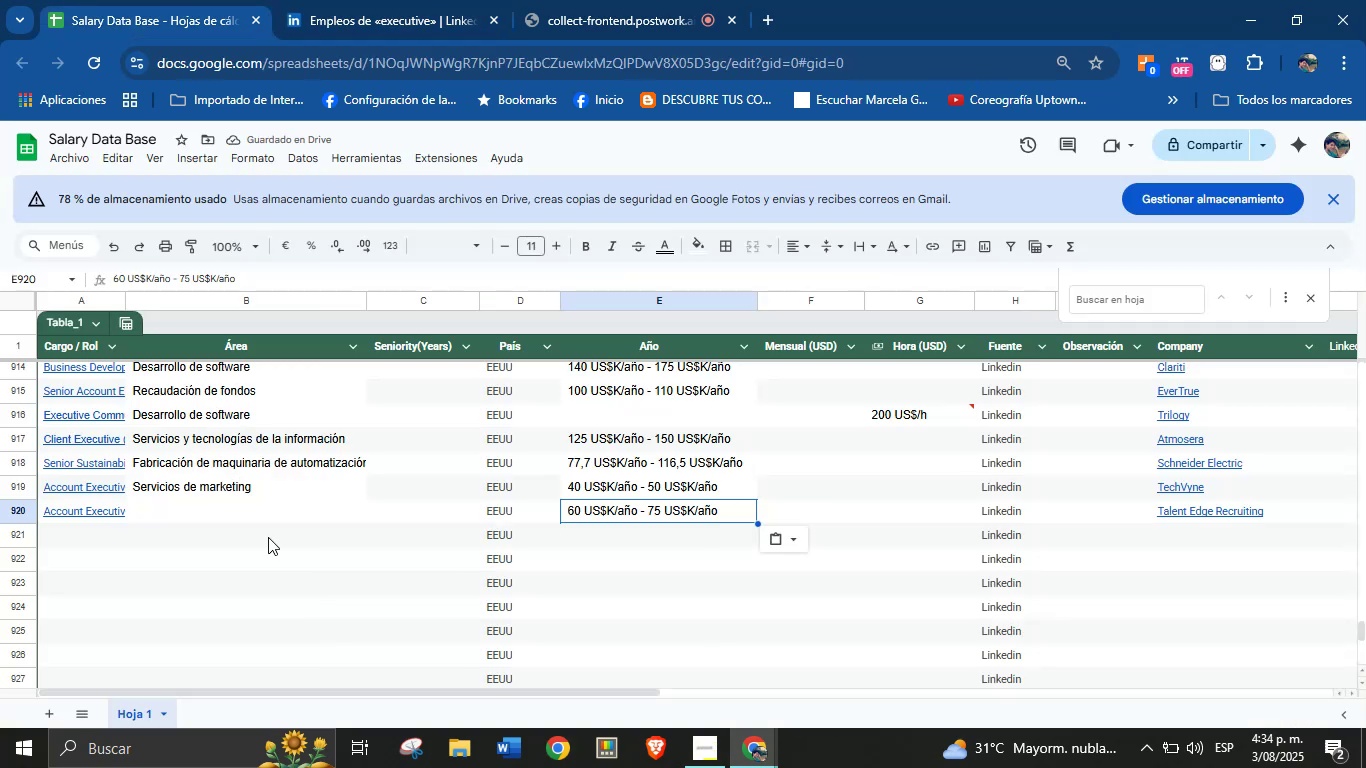 
left_click([229, 509])
 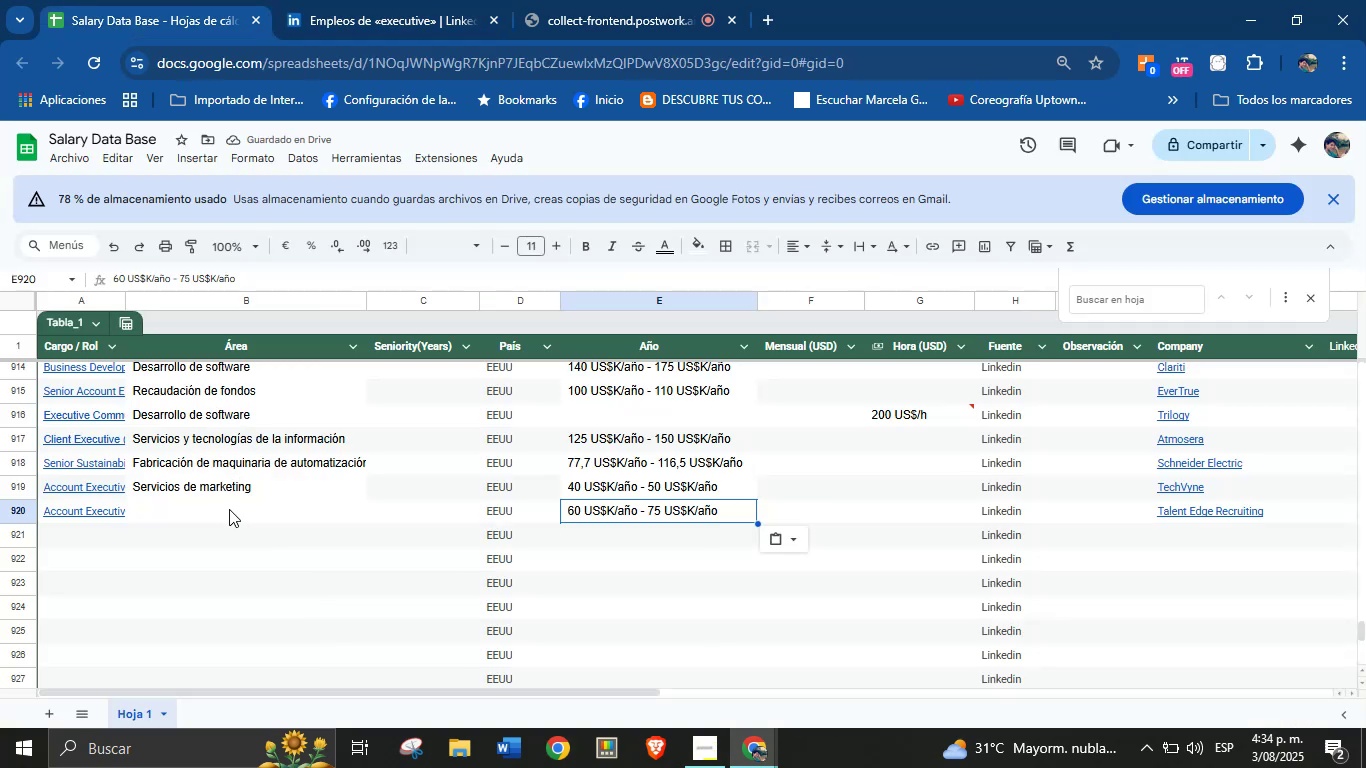 
key(Control+V)
 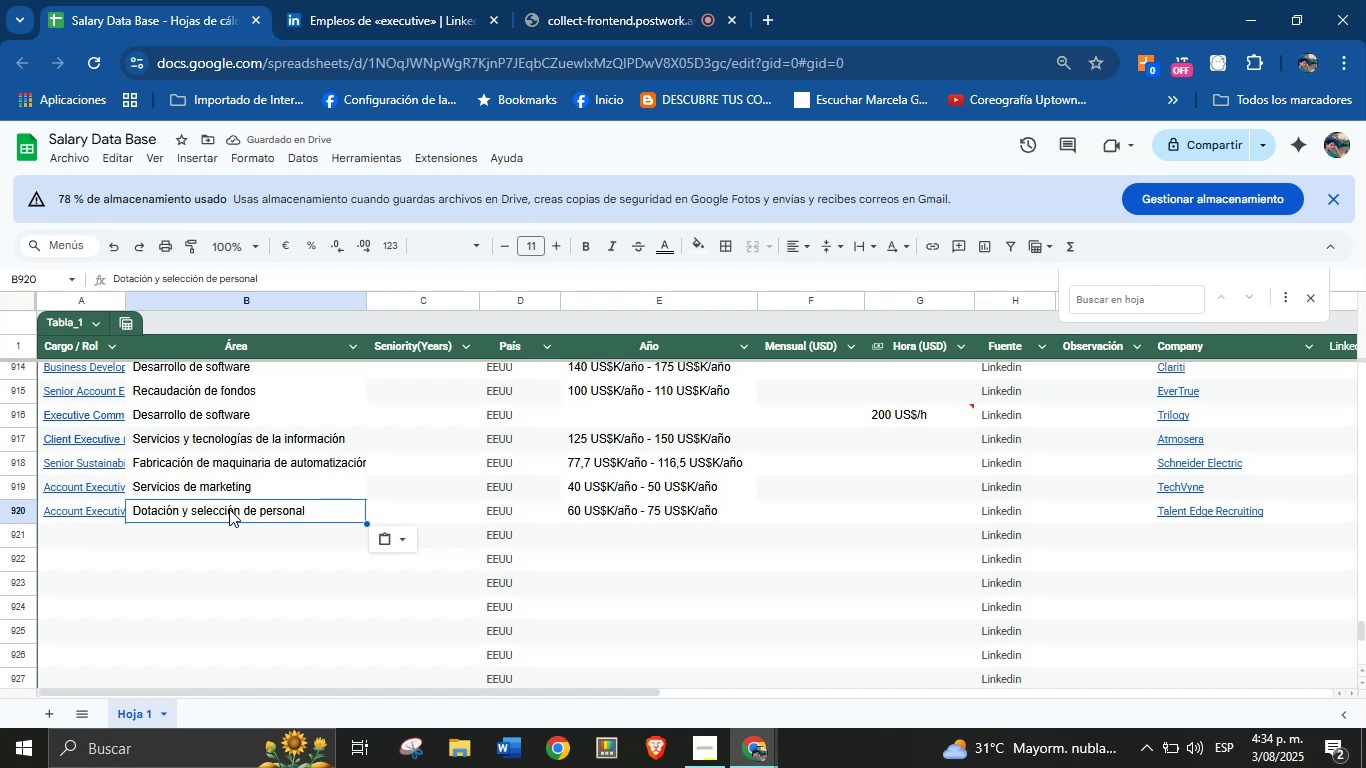 
left_click([374, 0])
 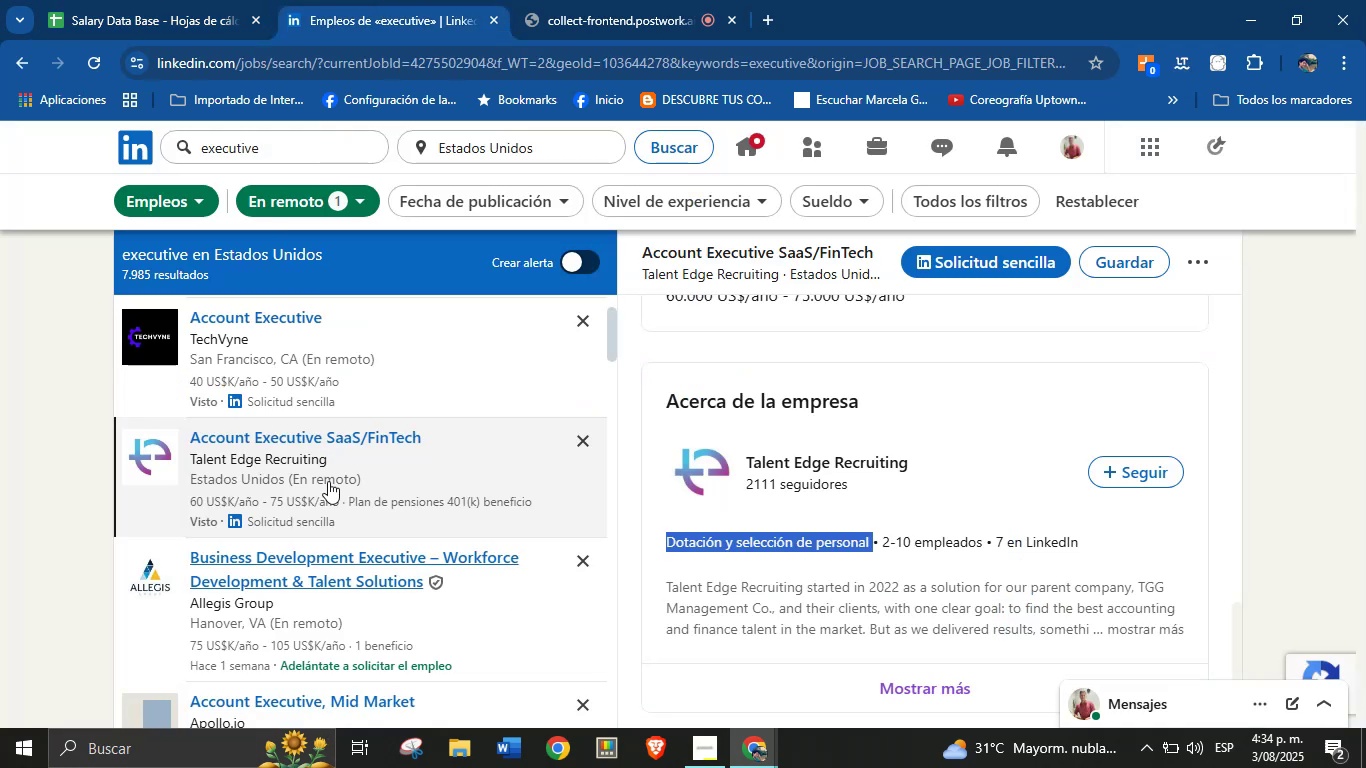 
scroll: coordinate [440, 569], scroll_direction: down, amount: 2.0
 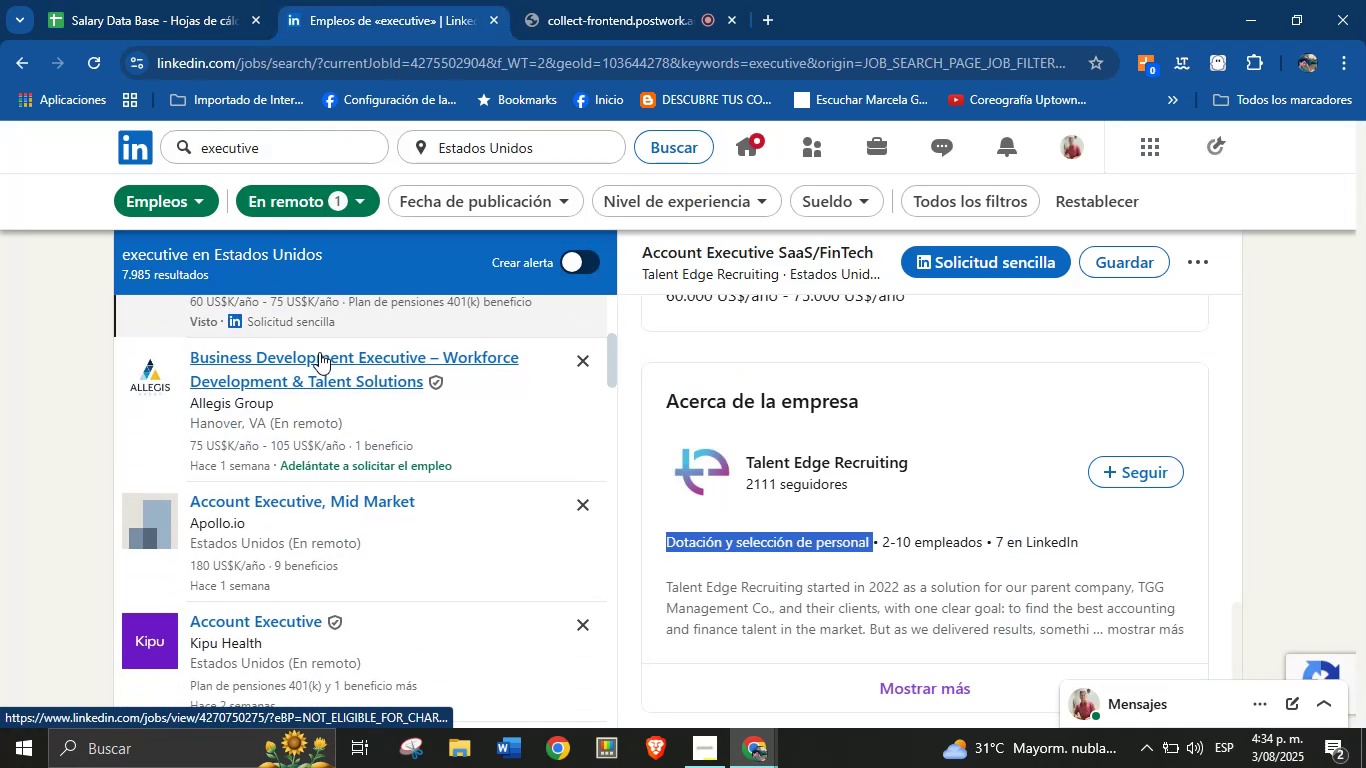 
left_click([317, 376])
 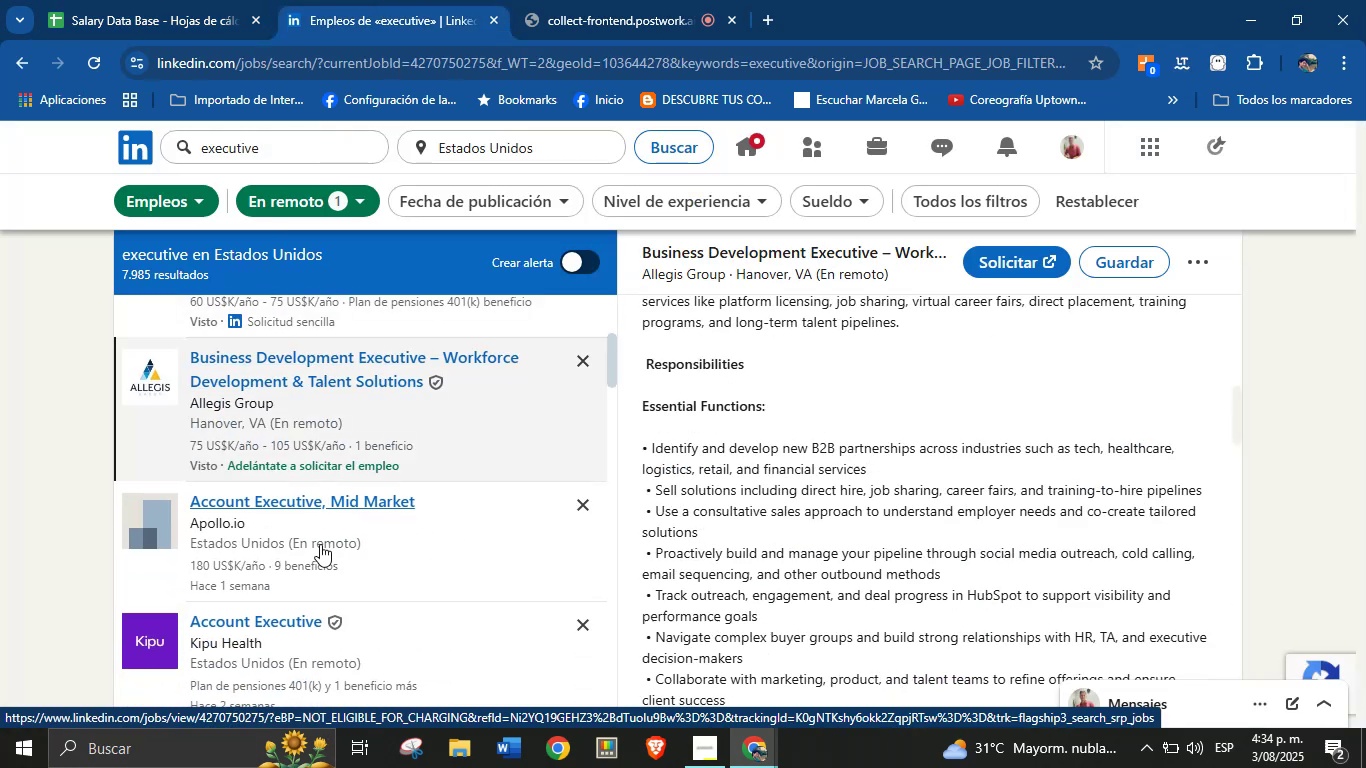 
scroll: coordinate [904, 480], scroll_direction: up, amount: 8.0
 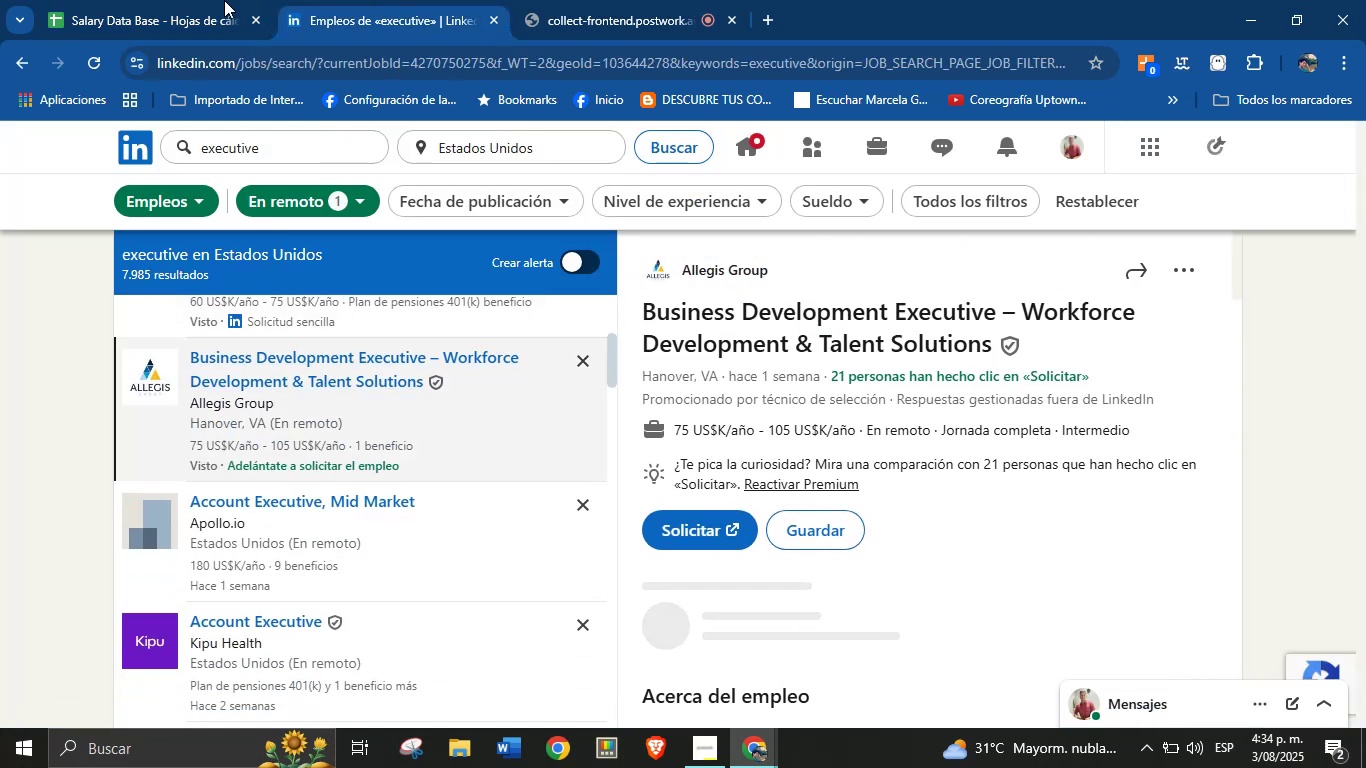 
left_click([224, 0])
 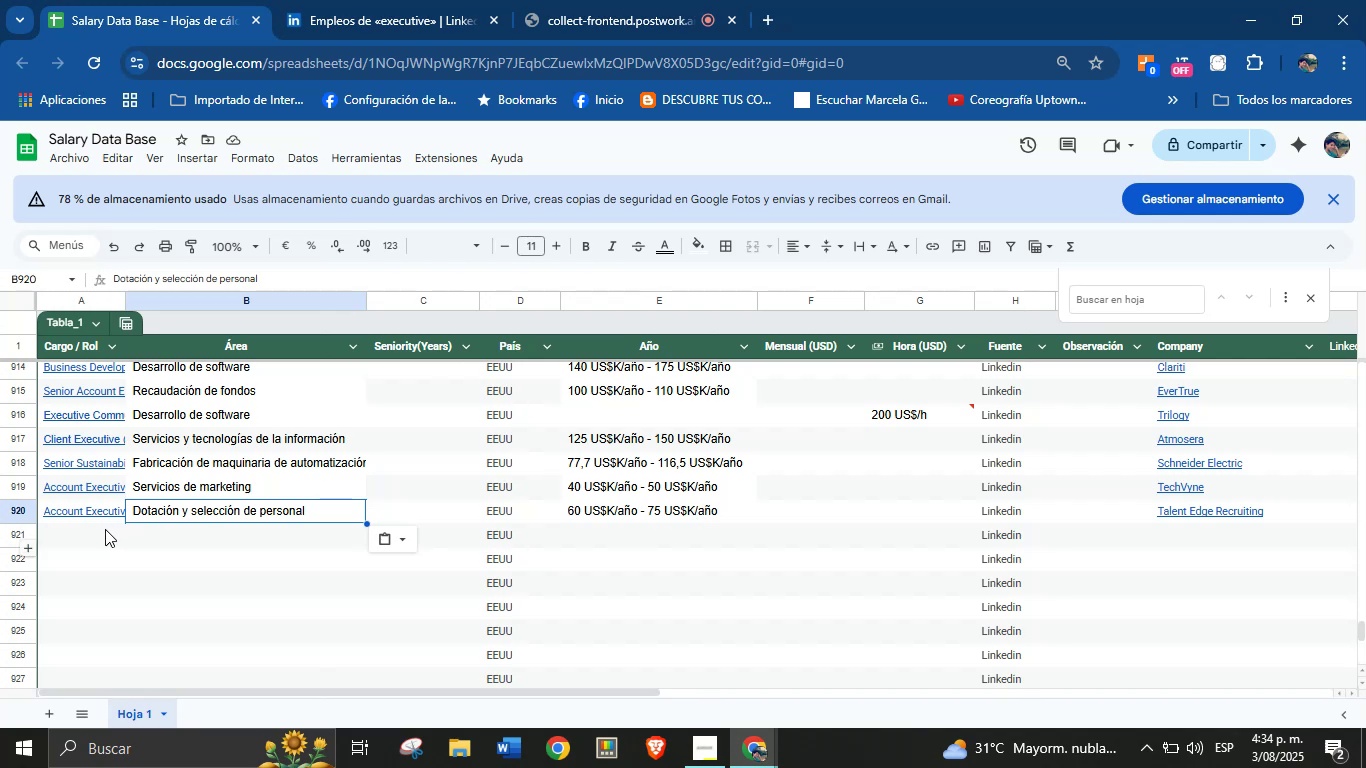 
left_click([338, 0])
 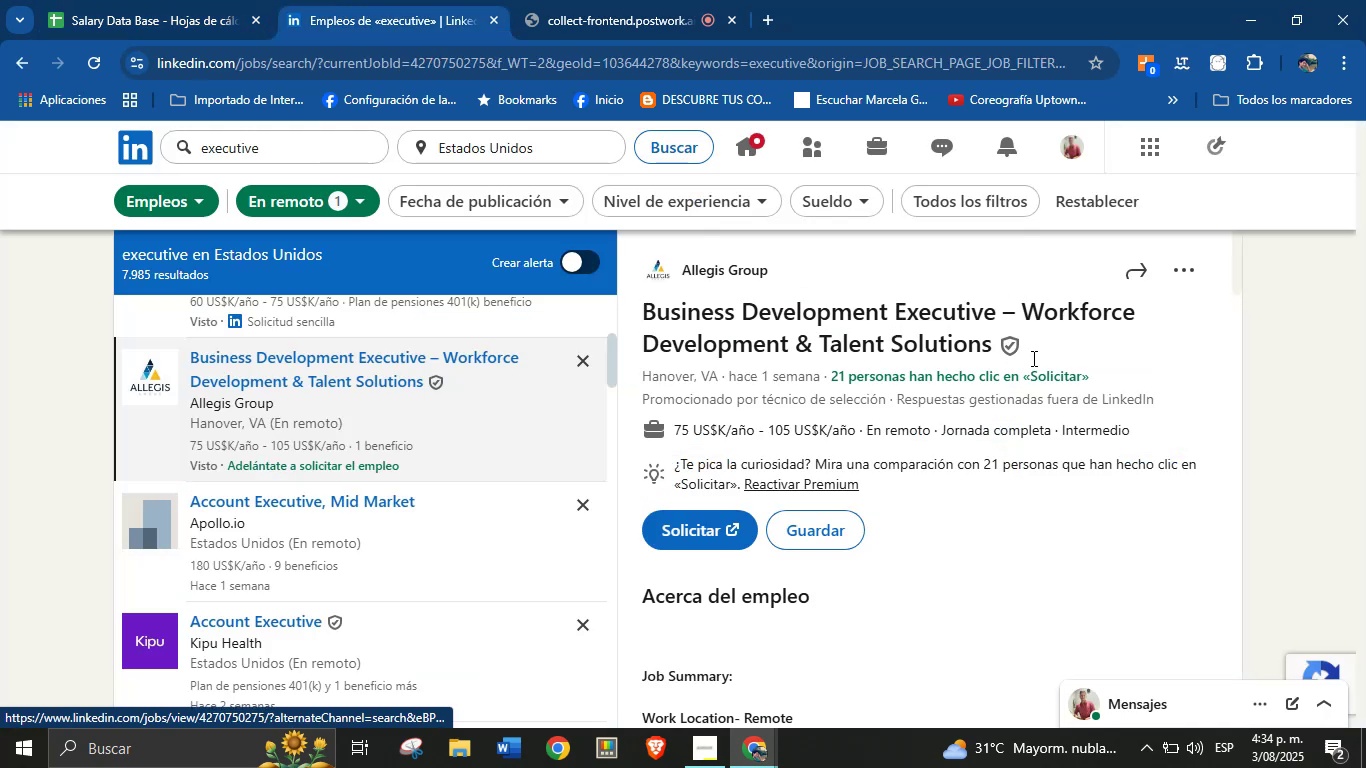 
left_click_drag(start_coordinate=[1028, 348], to_coordinate=[648, 315])
 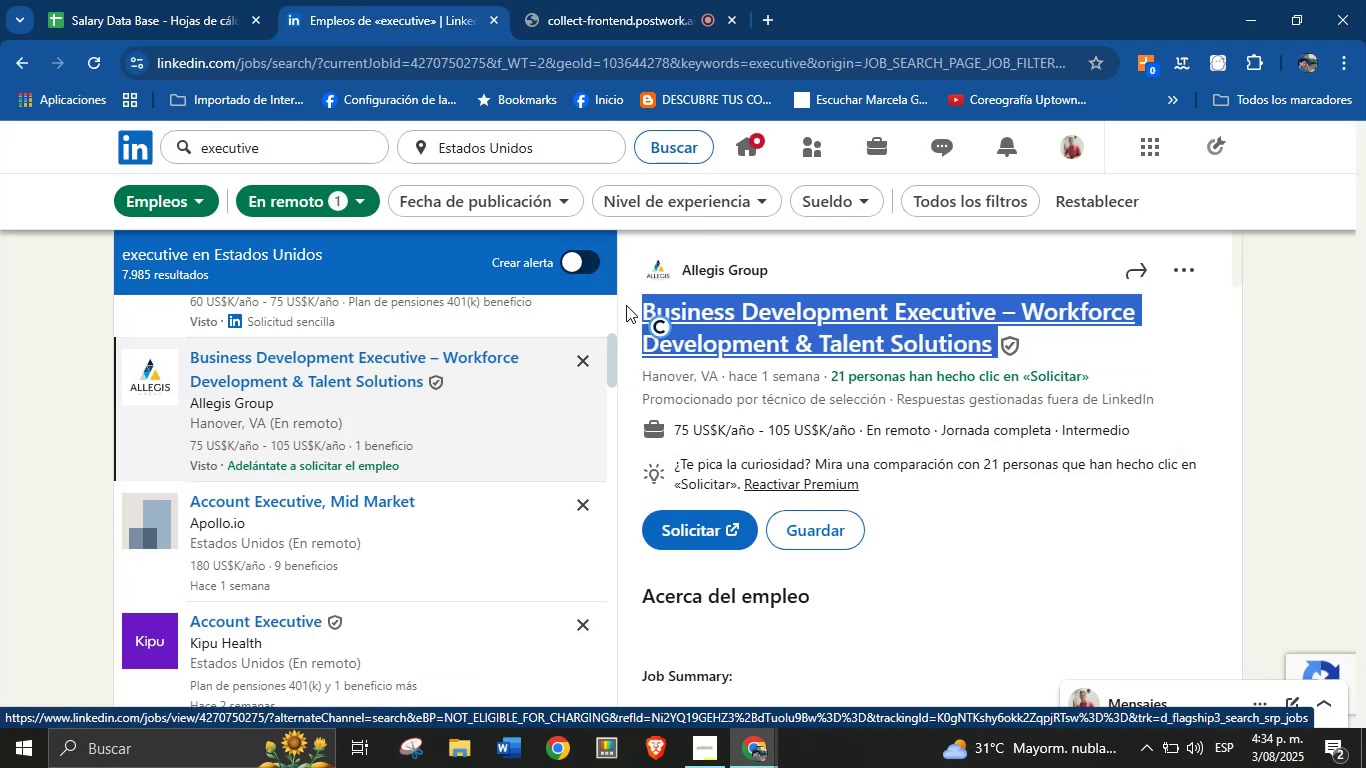 
key(Control+C)
 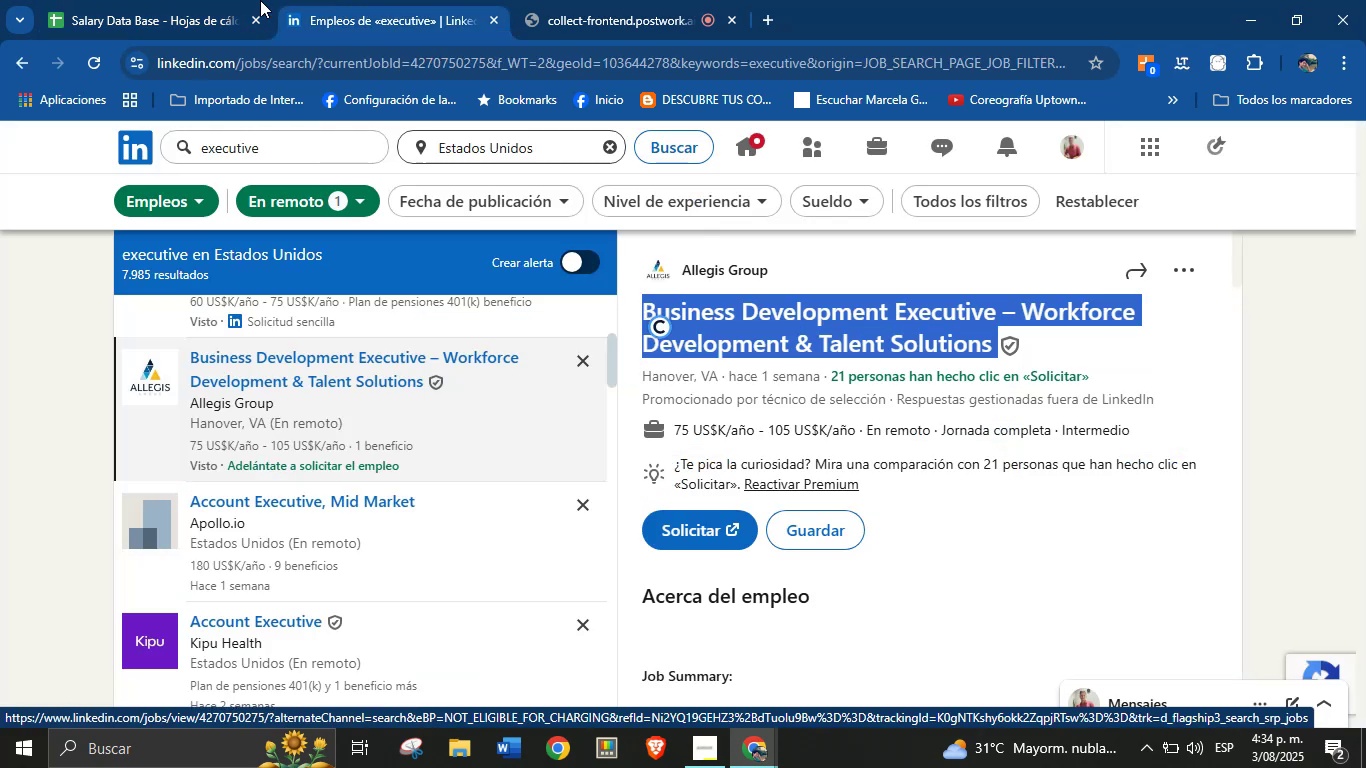 
left_click([256, 0])
 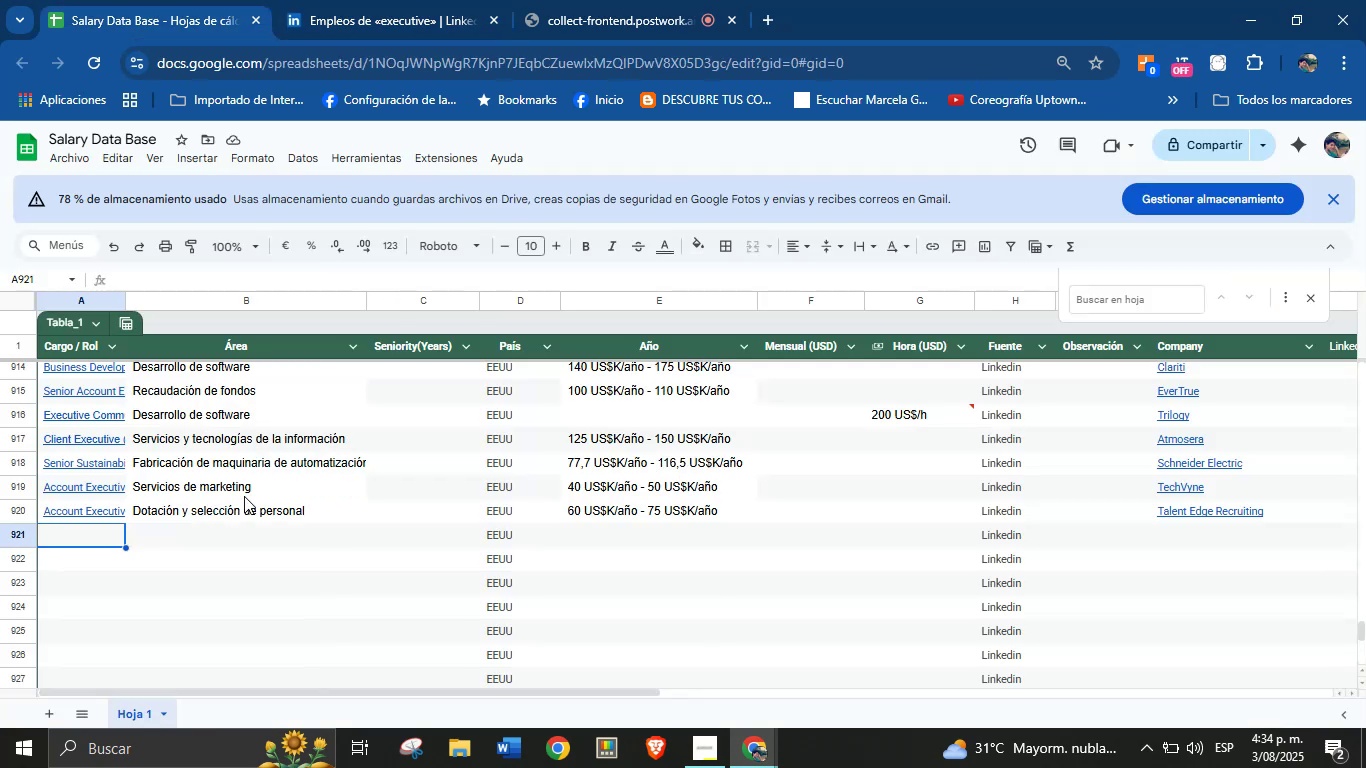 
left_click([213, 536])
 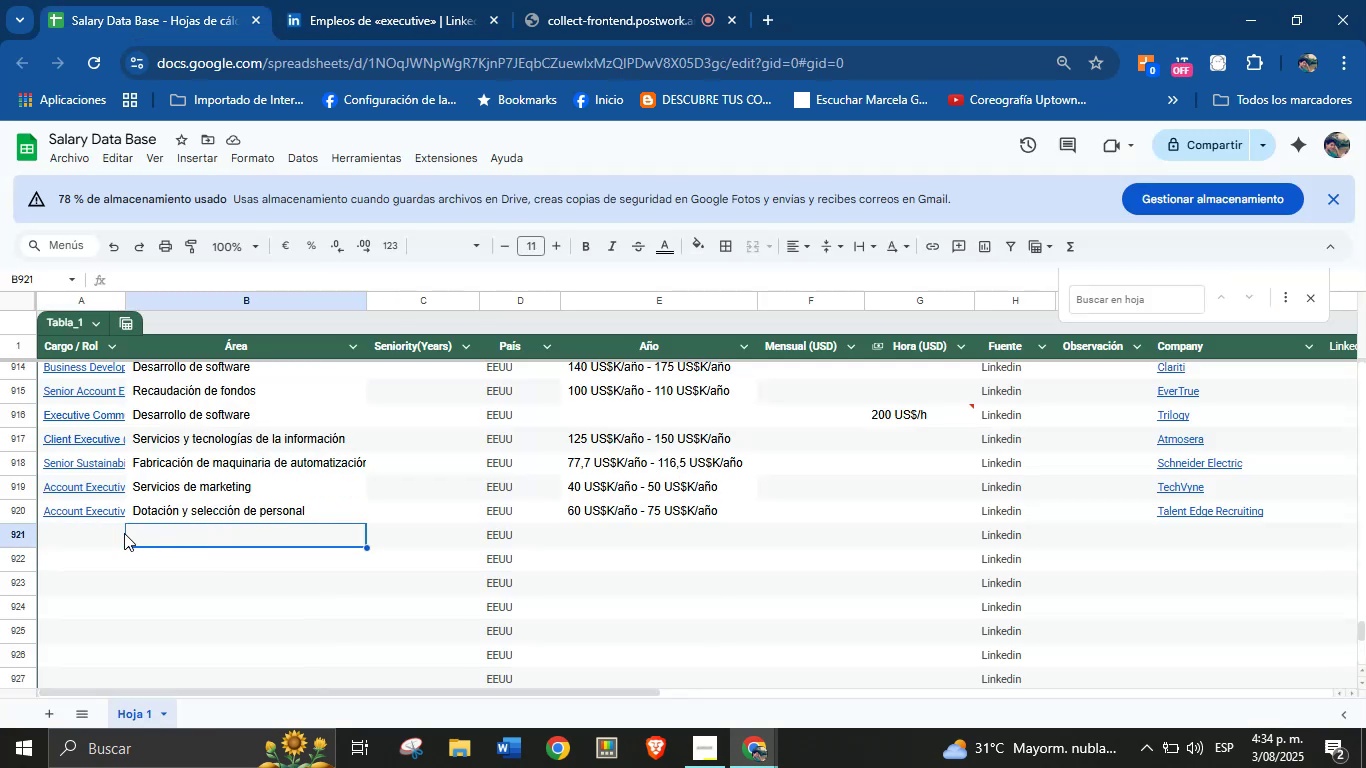 
left_click([109, 533])
 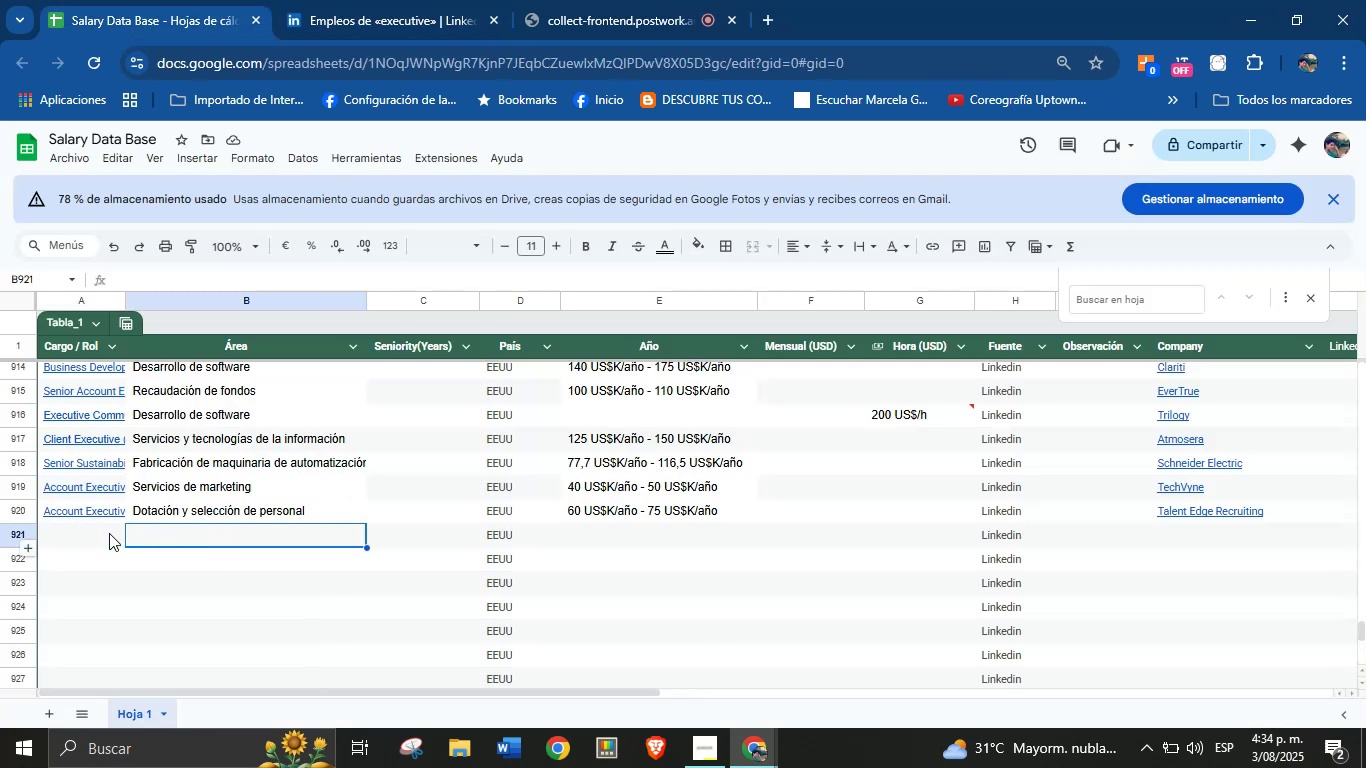 
key(Control+V)
 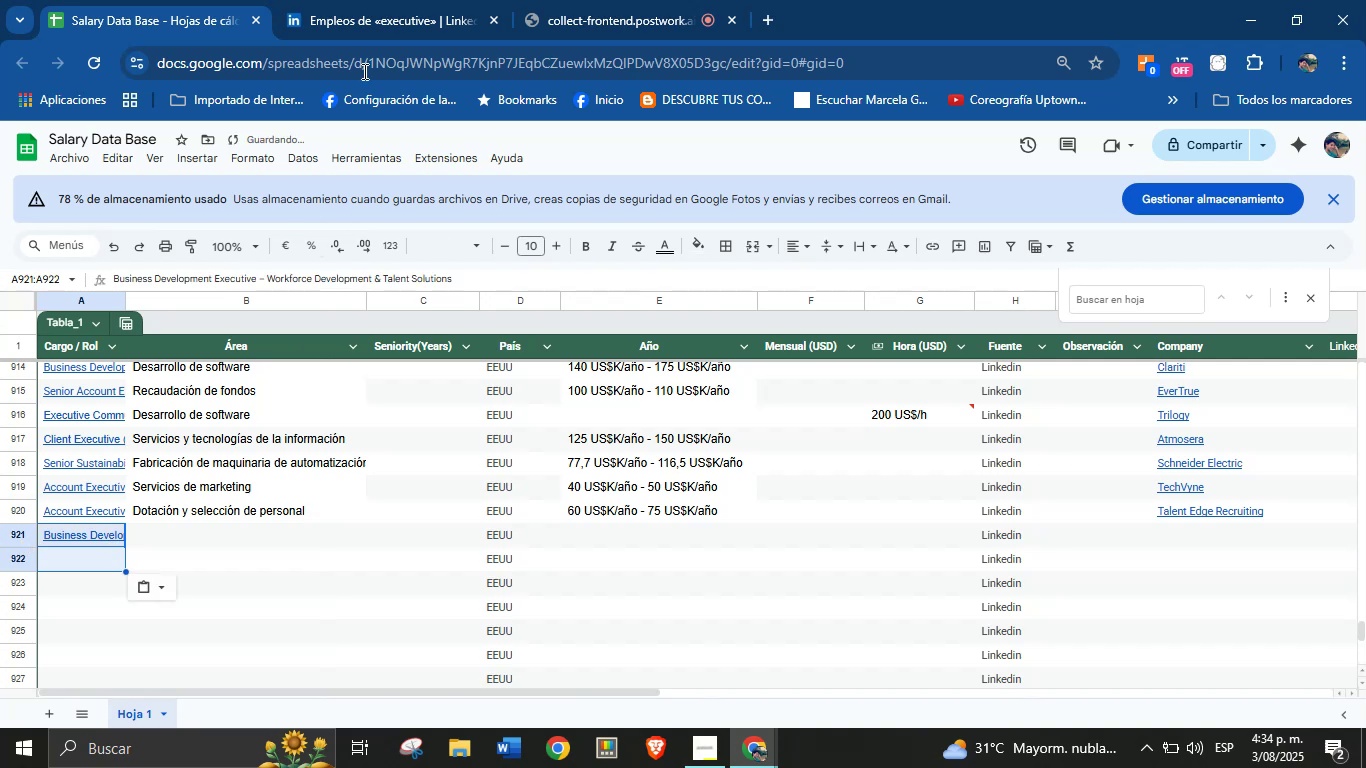 
left_click([418, 0])
 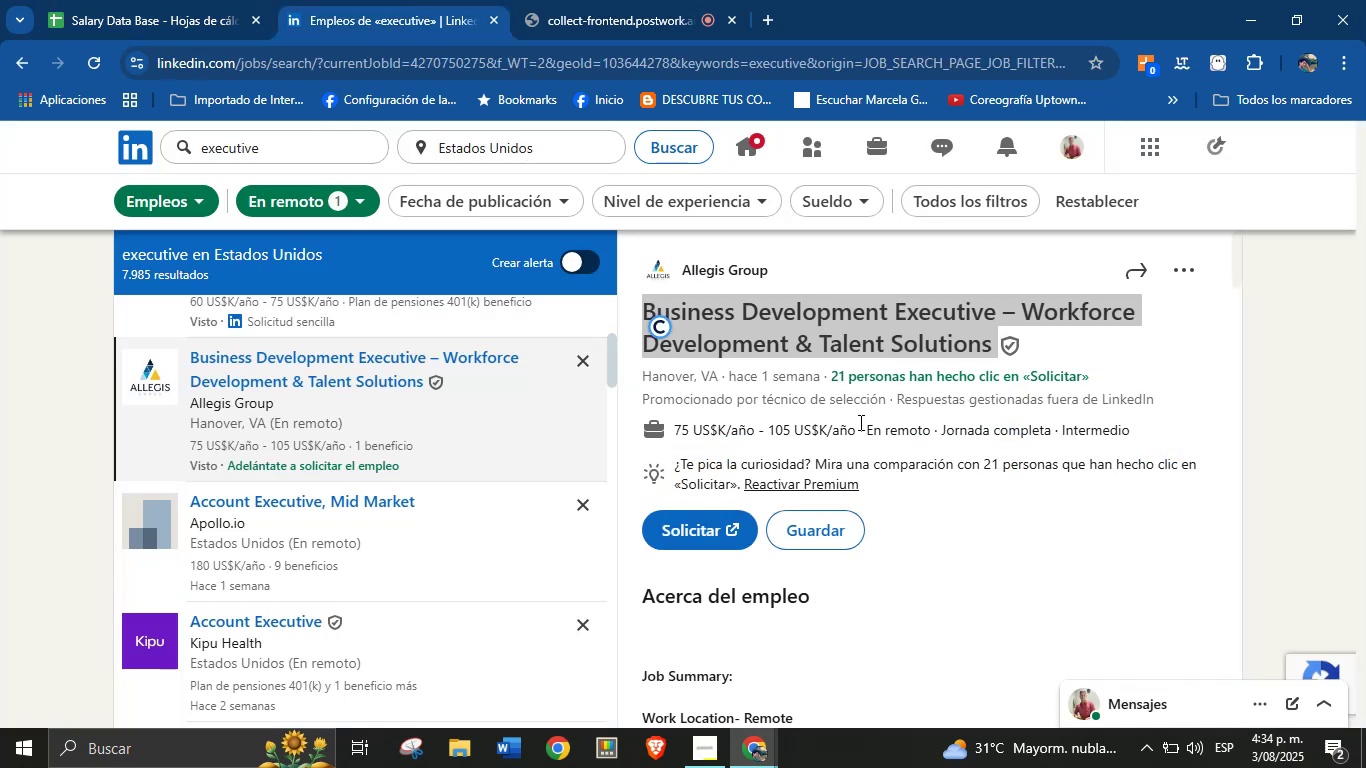 
left_click([778, 268])
 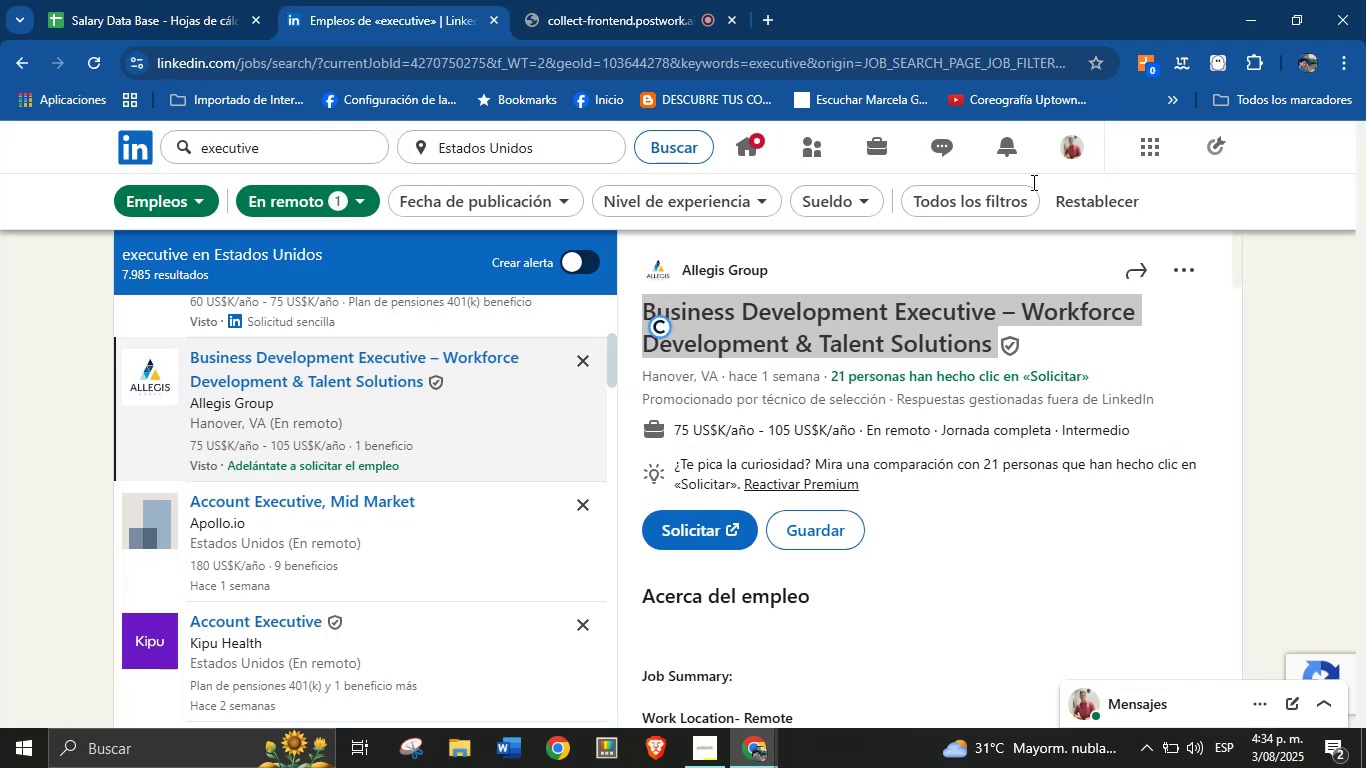 
left_click([801, 263])
 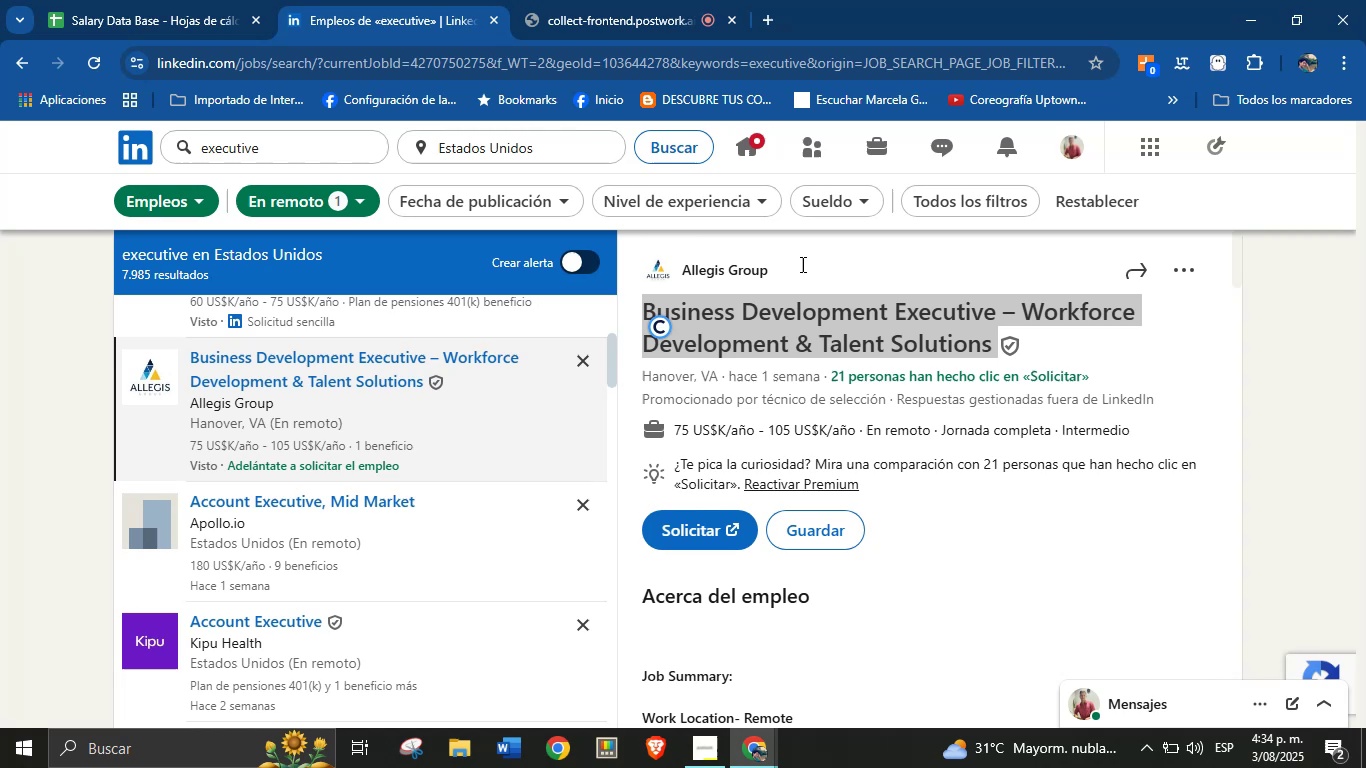 
left_click([1263, 307])
 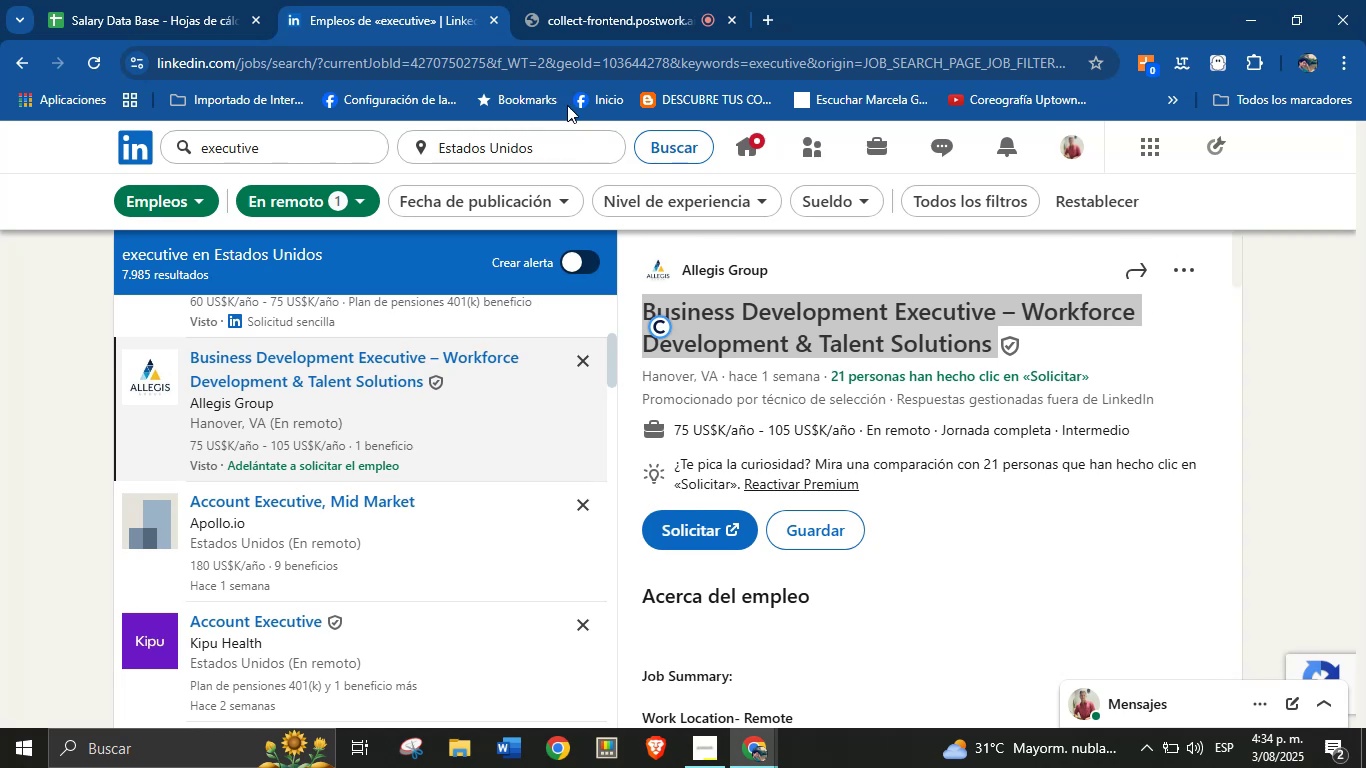 
left_click([571, 0])
 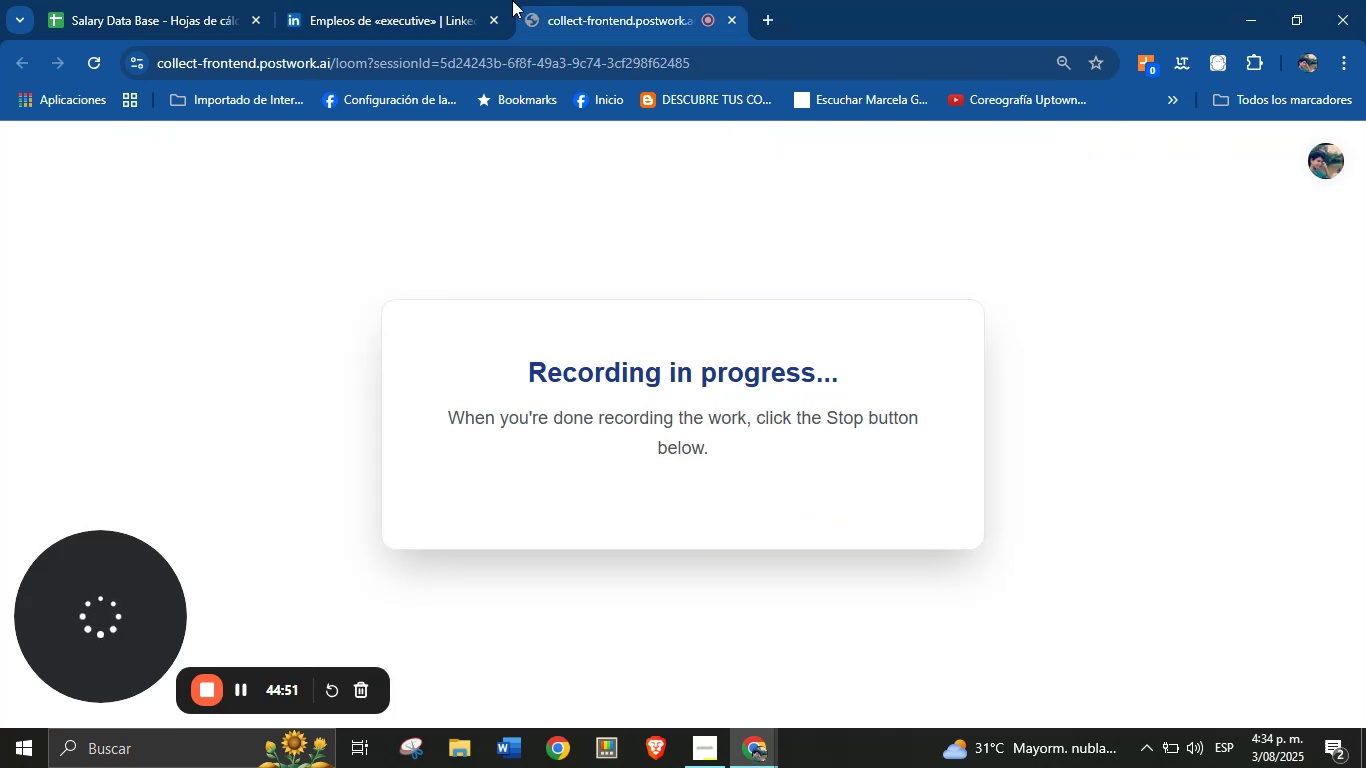 
left_click([467, 0])
 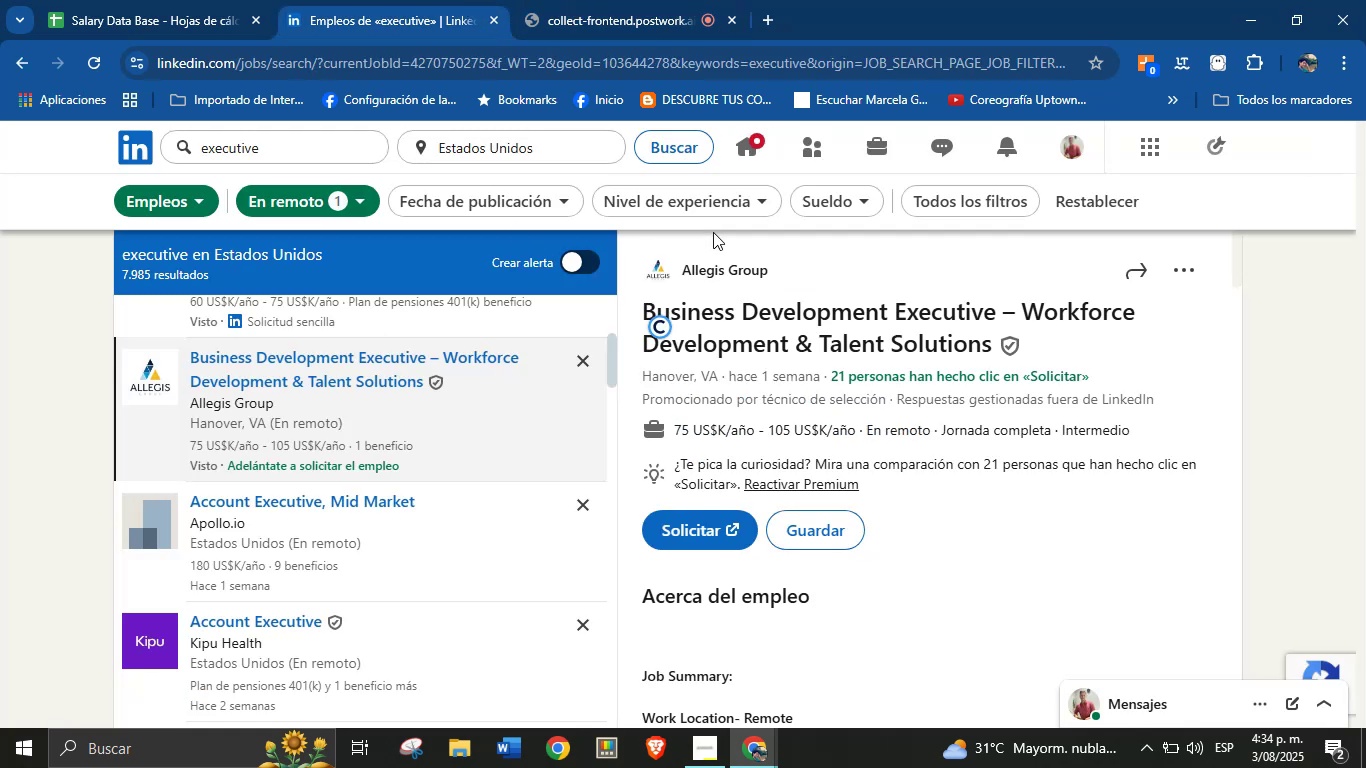 
left_click([782, 255])
 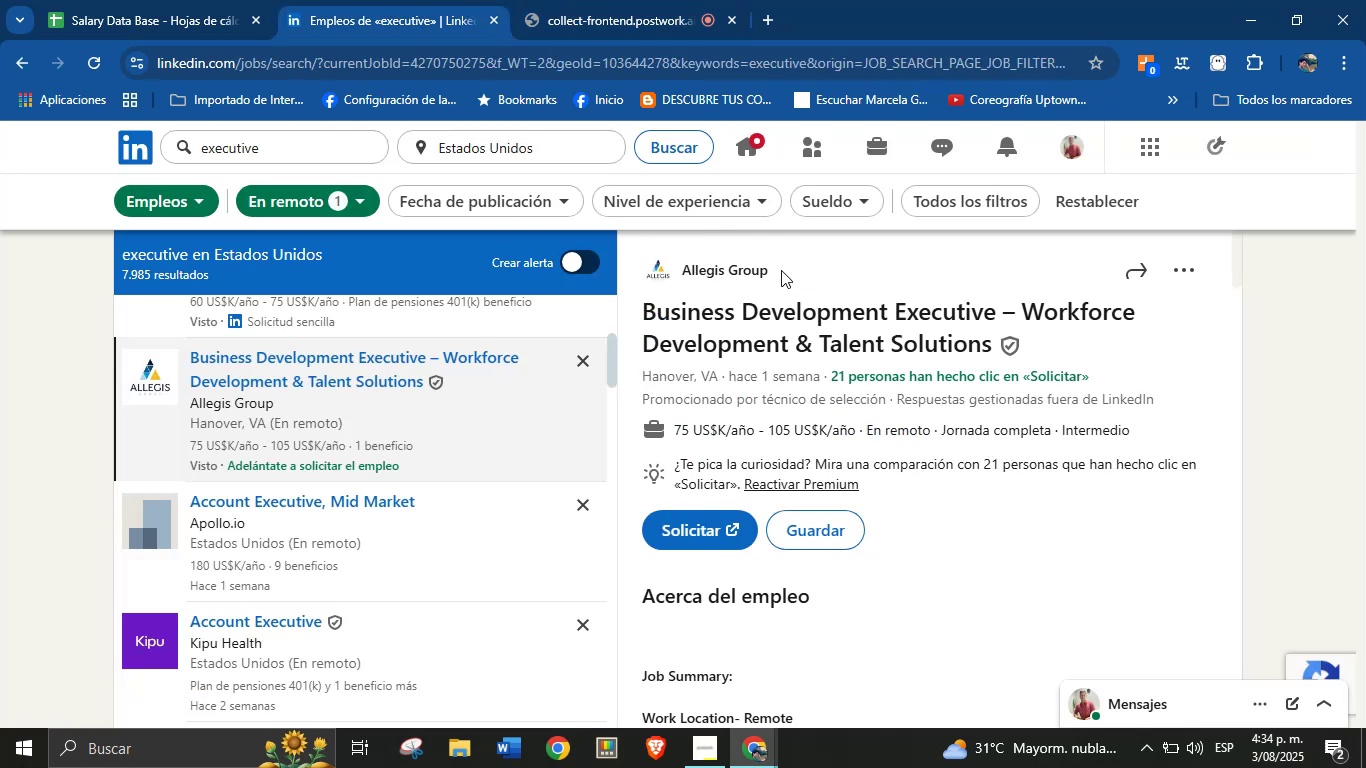 
left_click_drag(start_coordinate=[778, 272], to_coordinate=[683, 275])
 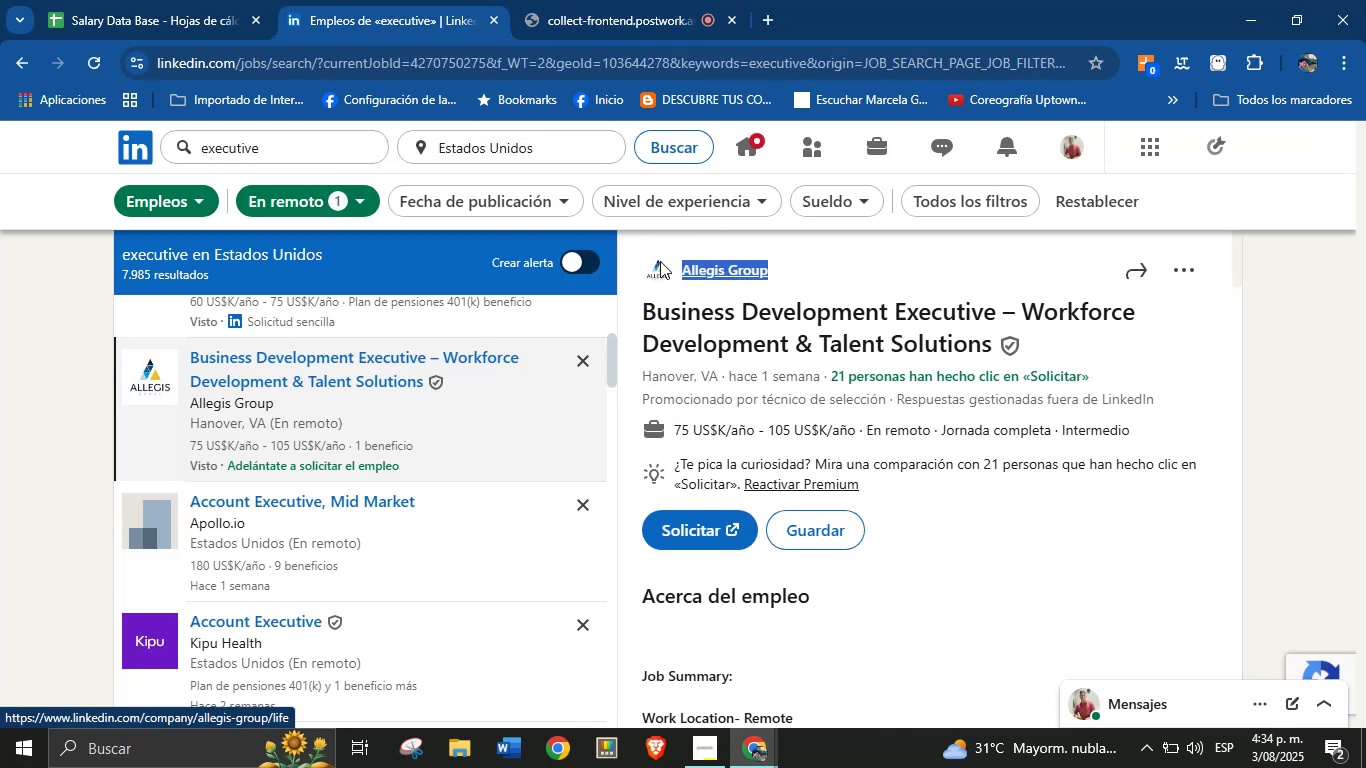 
key(Control+C)
 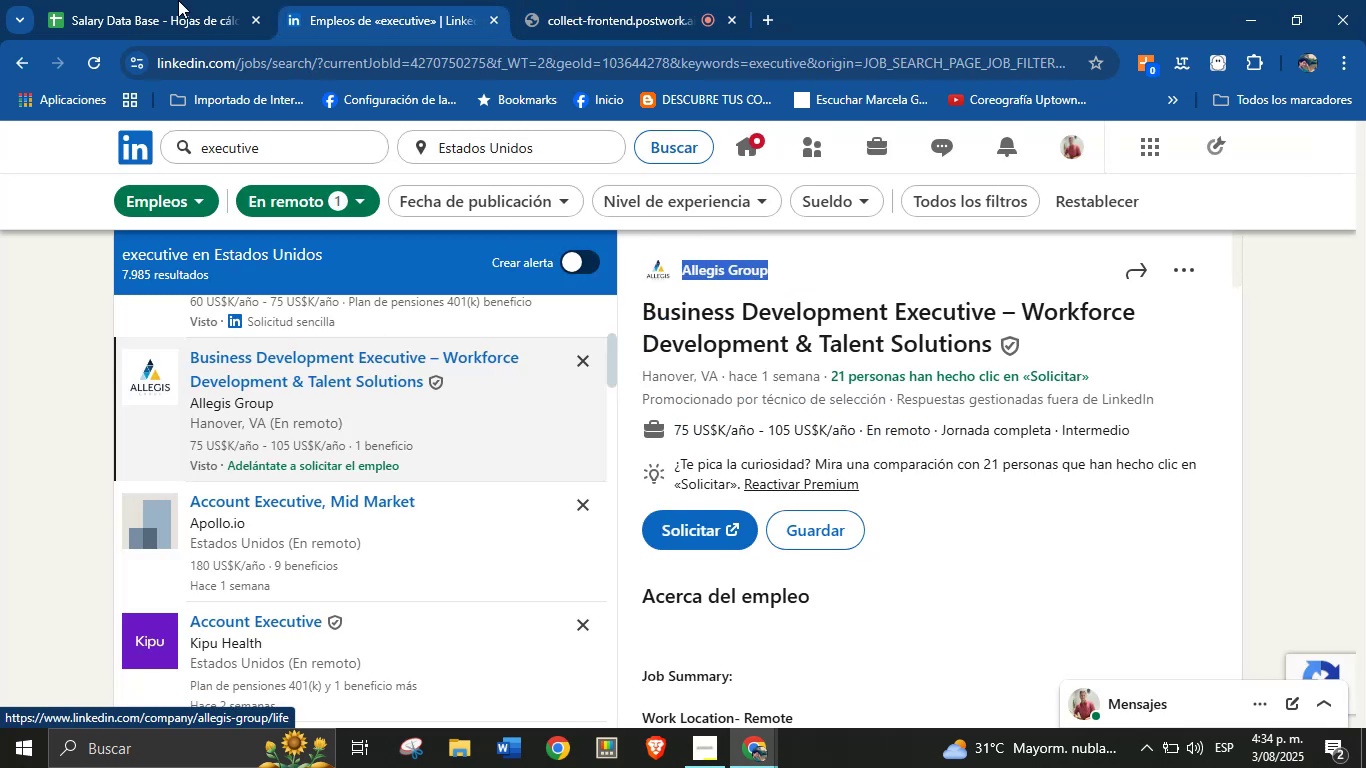 
left_click([122, 0])
 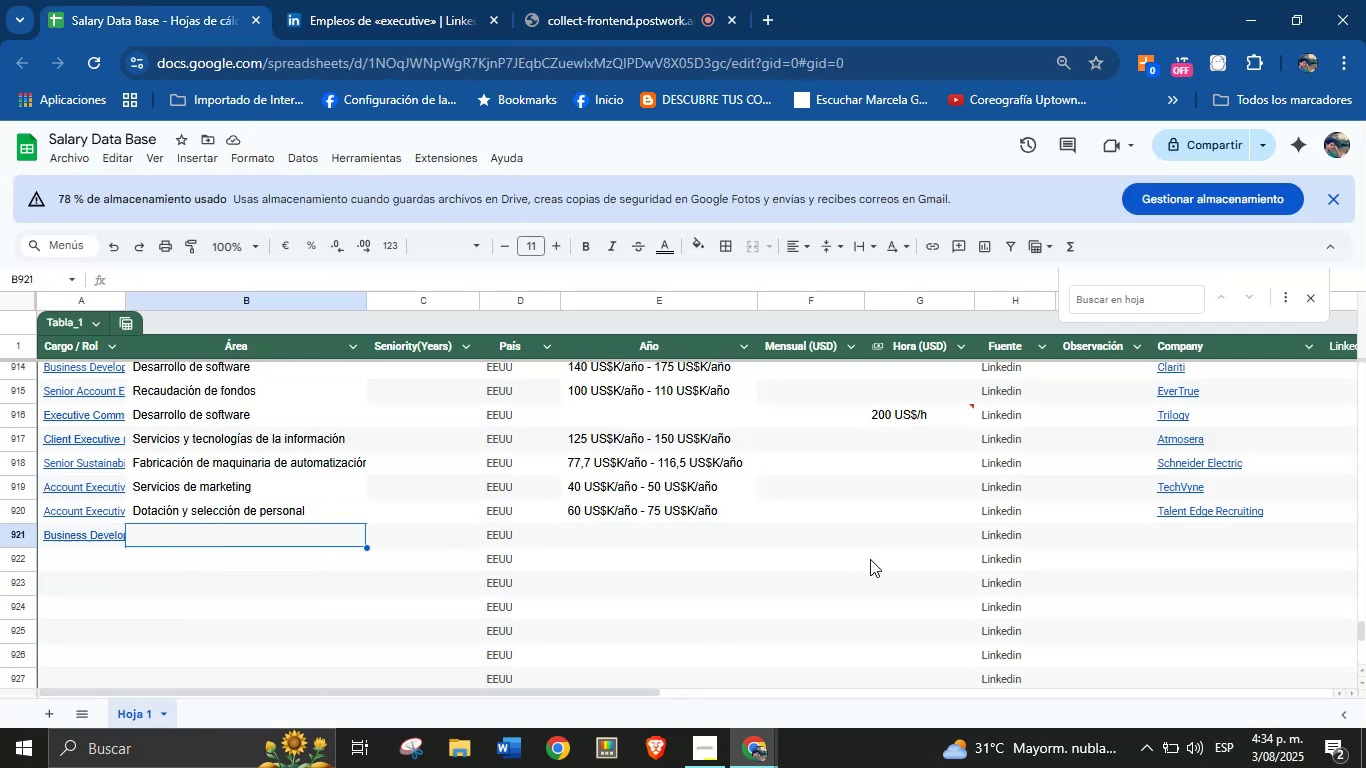 
left_click([1194, 535])
 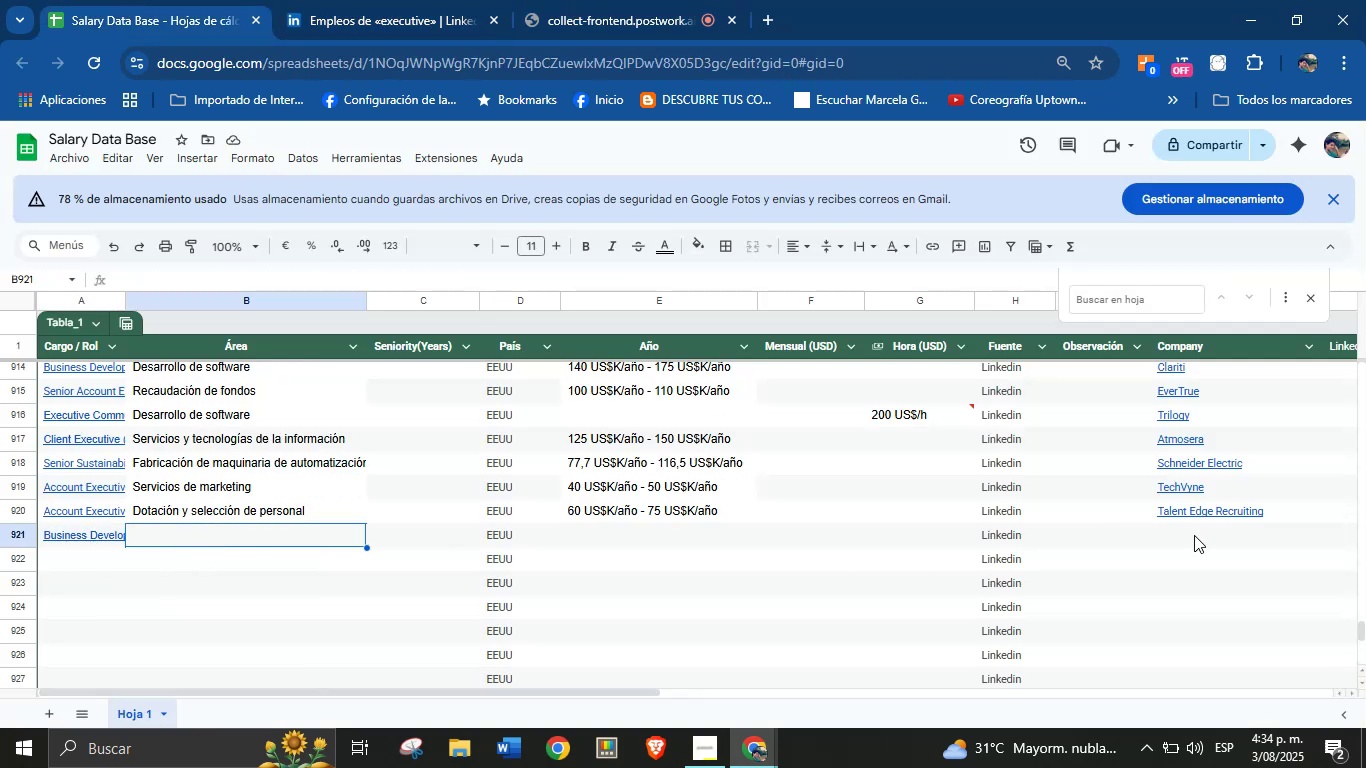 
key(Control+V)
 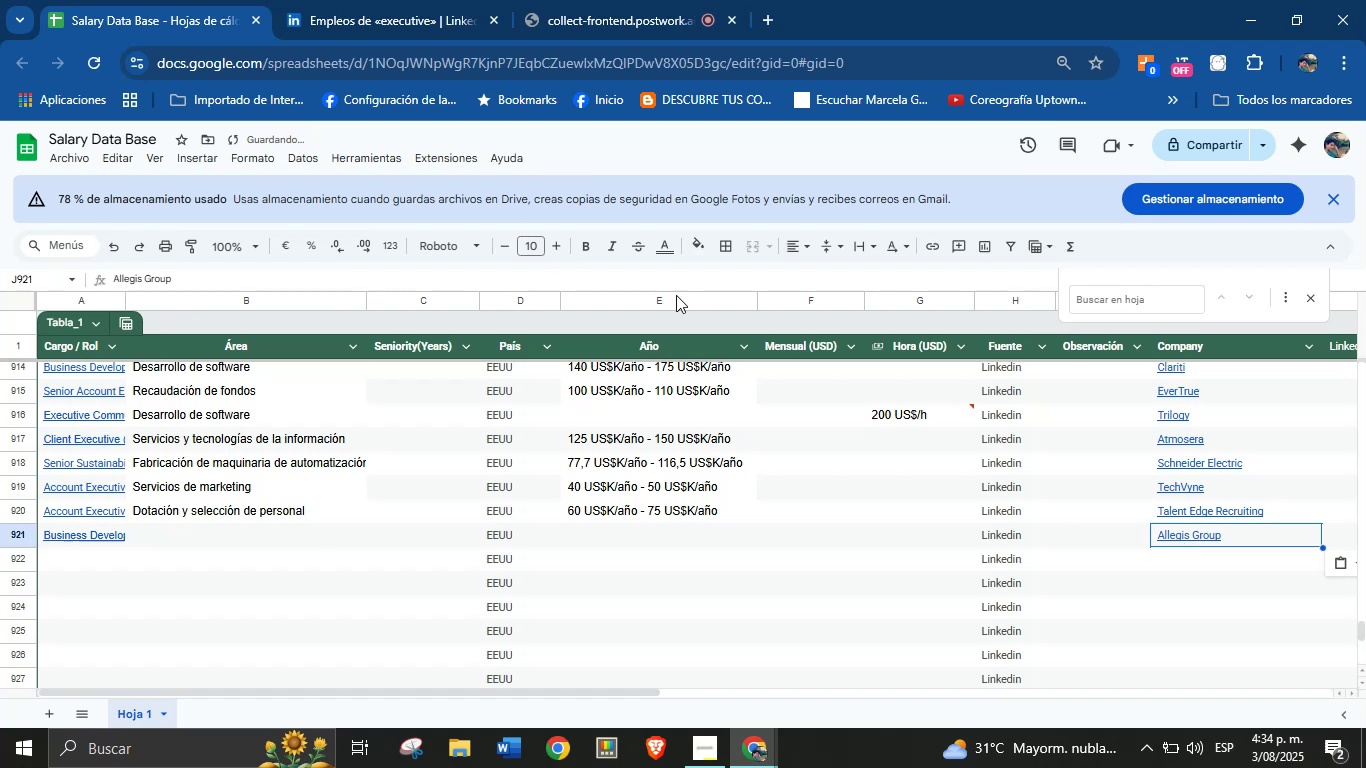 
left_click([429, 0])
 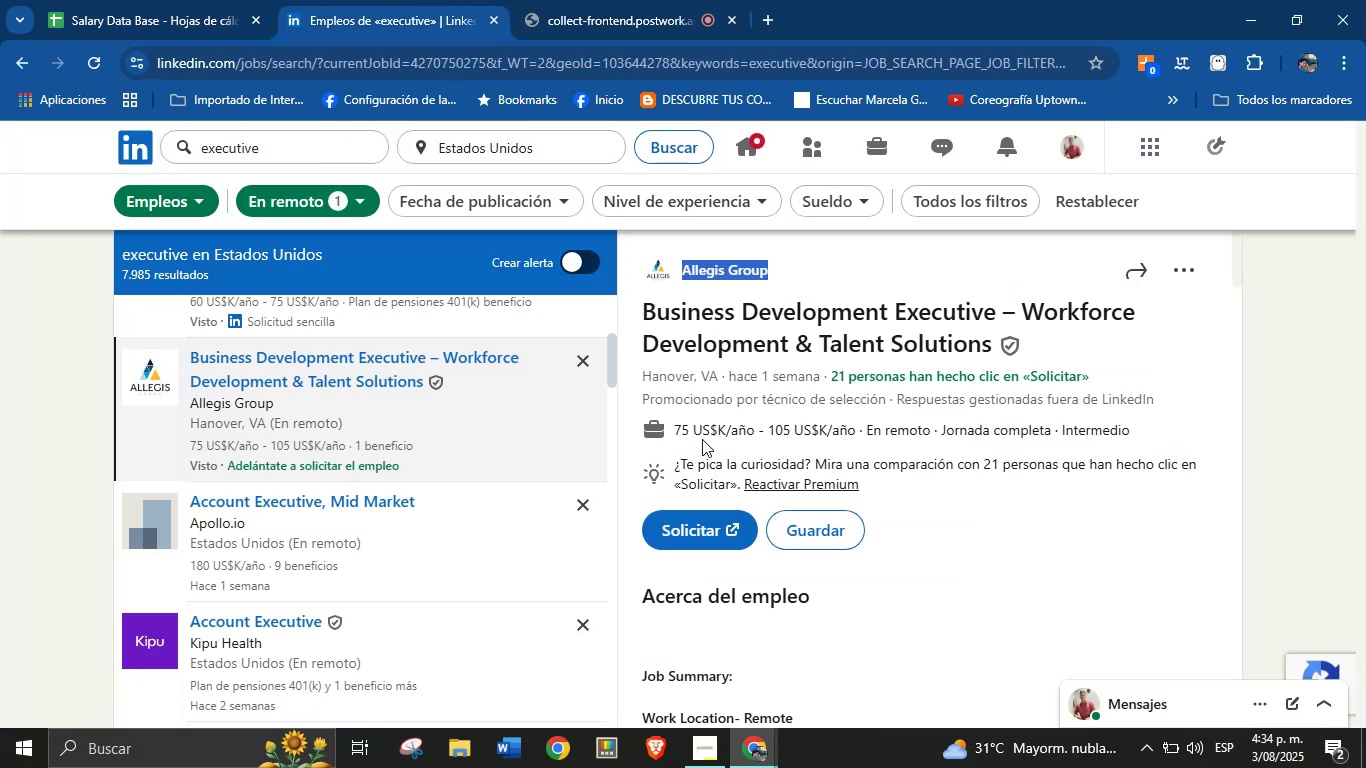 
left_click_drag(start_coordinate=[669, 432], to_coordinate=[859, 440])
 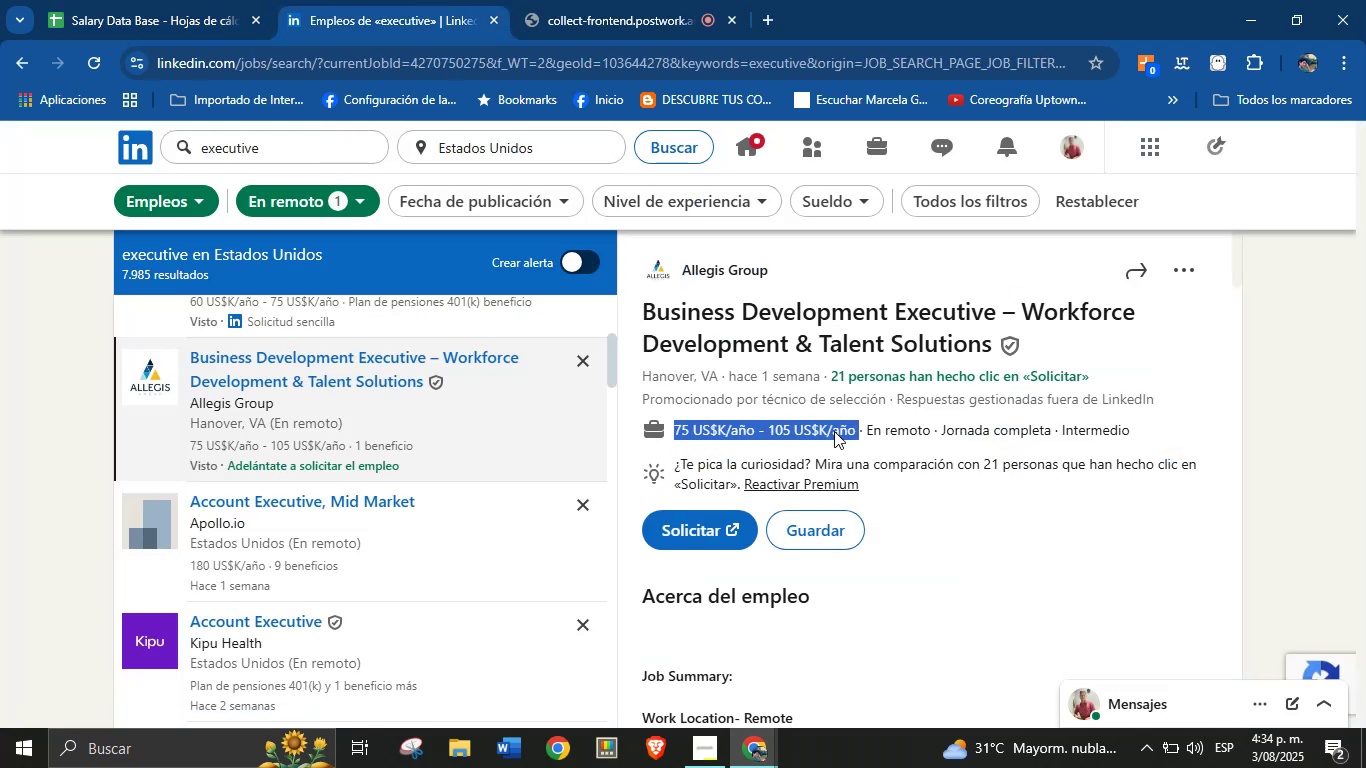 
key(Control+C)
 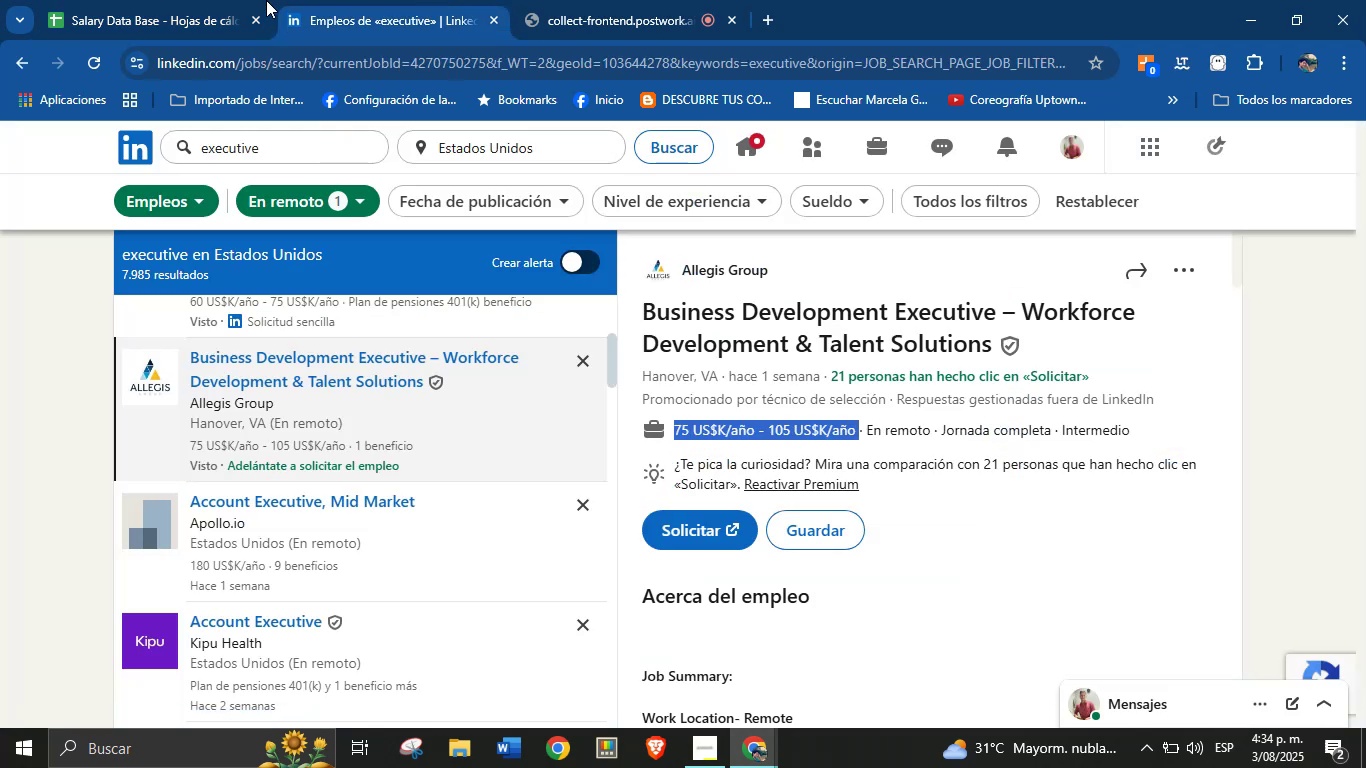 
left_click([227, 0])
 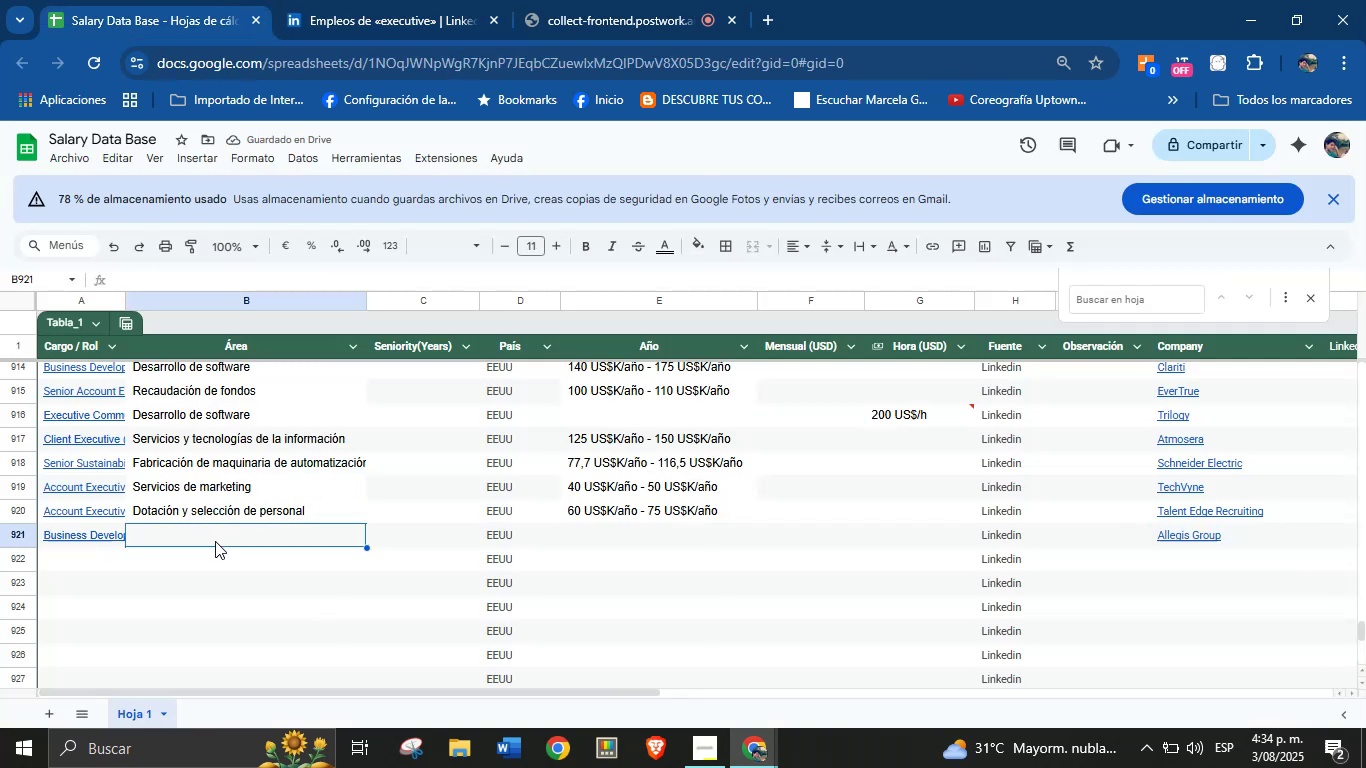 
left_click([584, 533])
 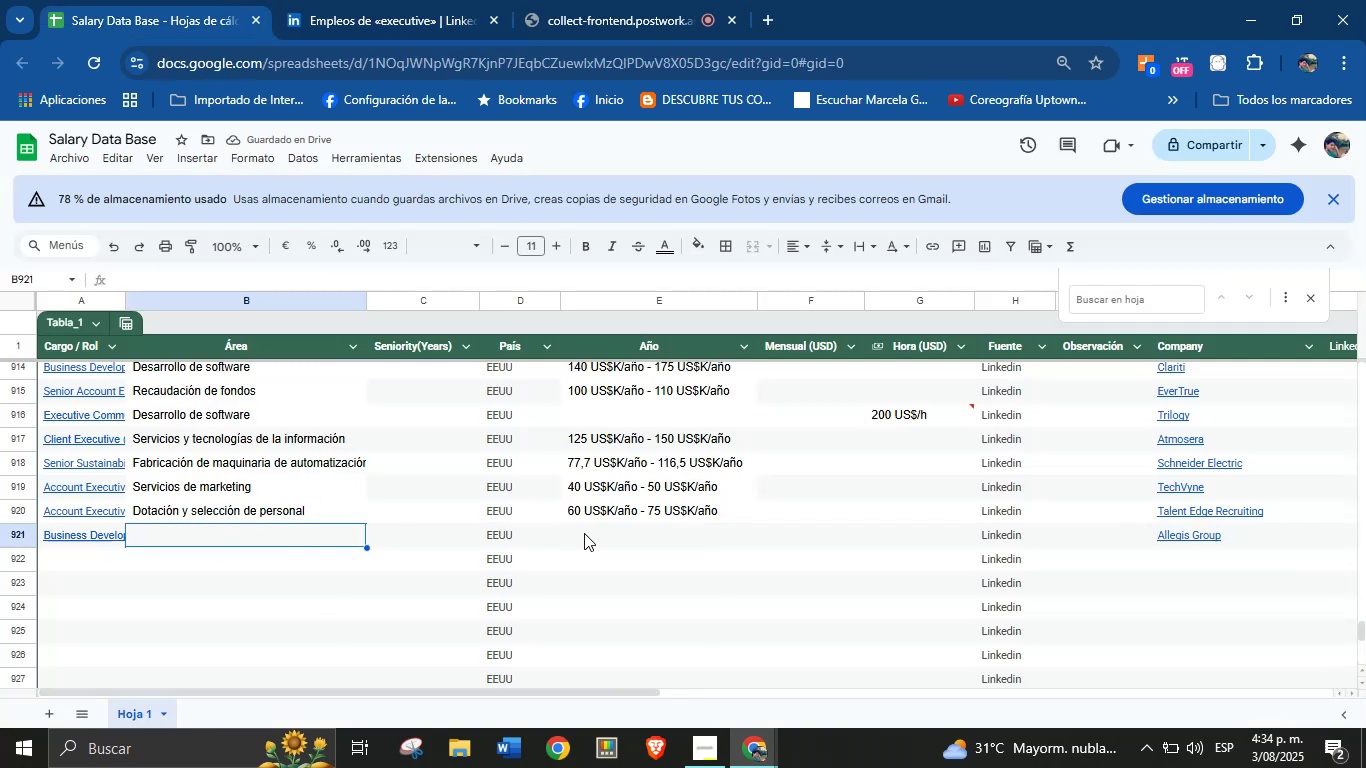 
key(Control+V)
 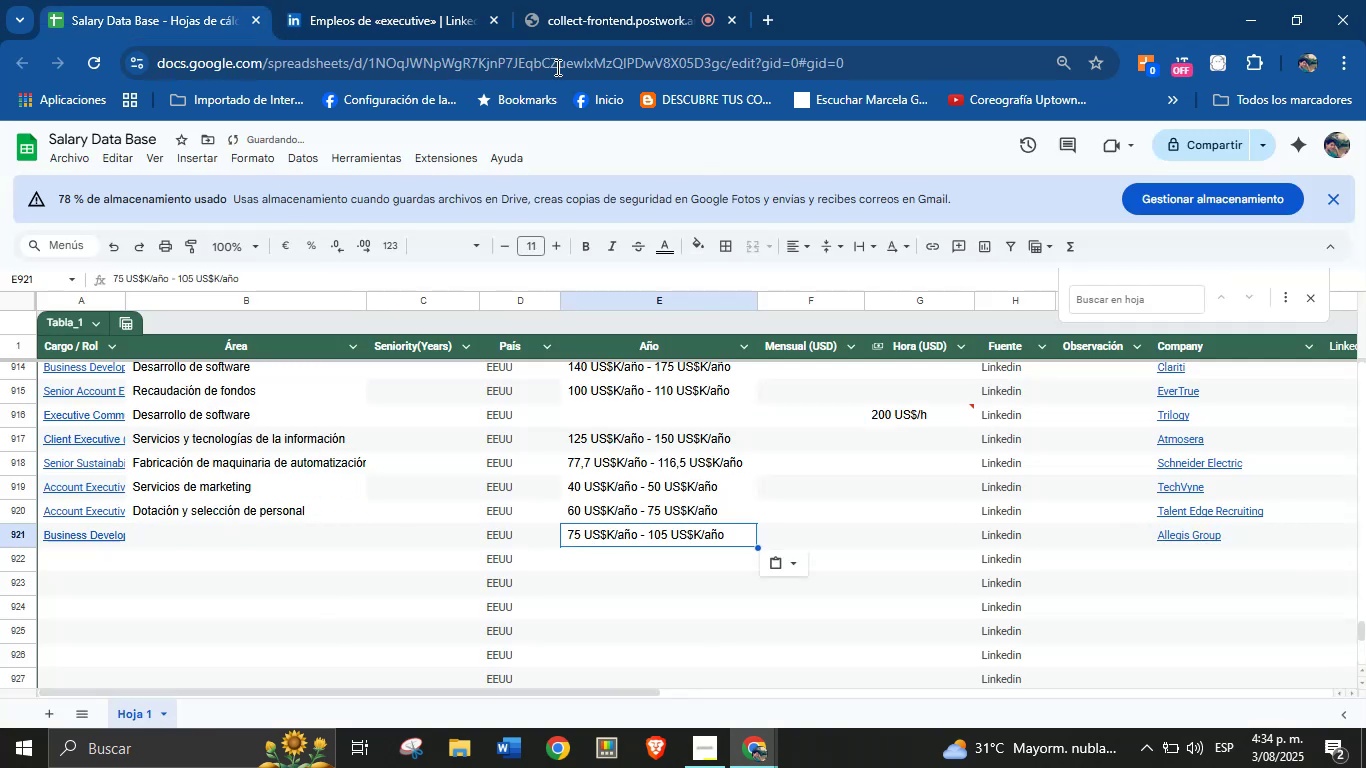 
left_click([448, 0])
 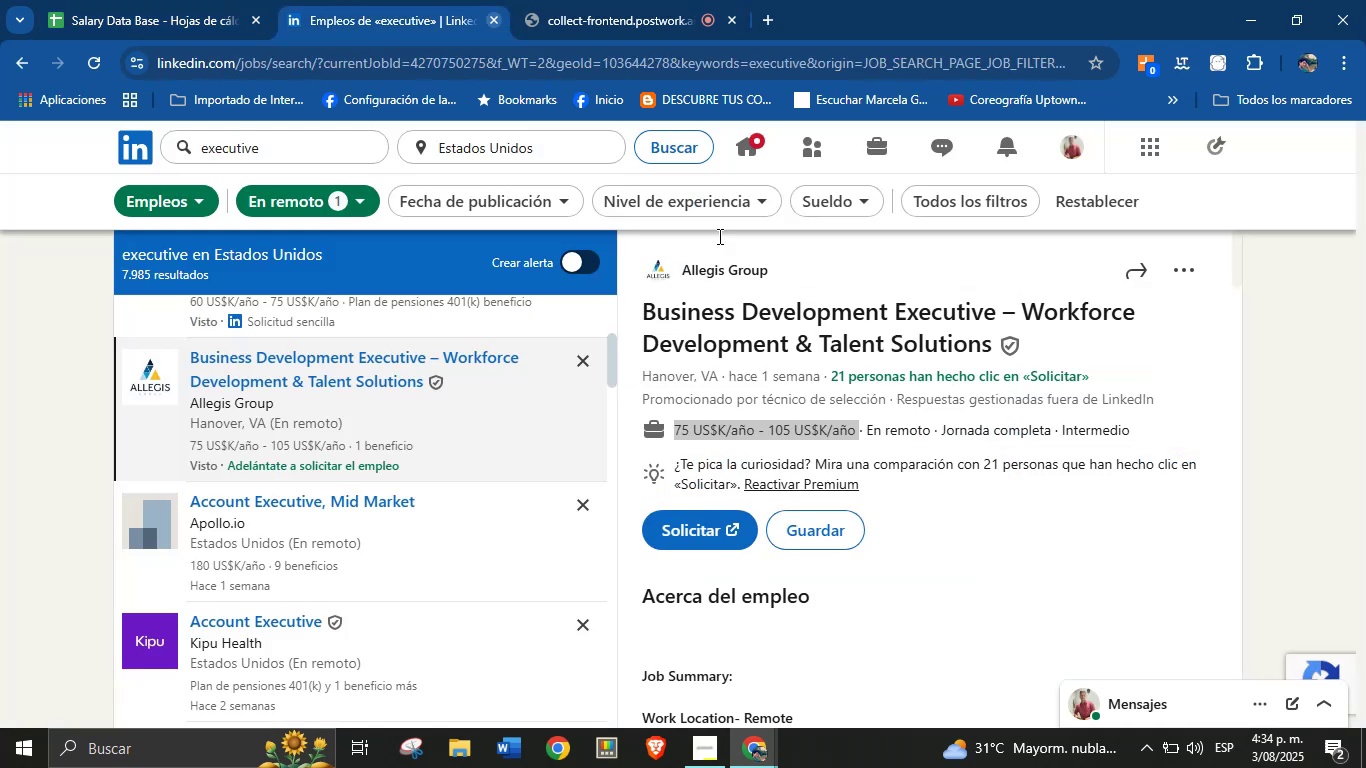 
scroll: coordinate [741, 630], scroll_direction: down, amount: 37.0
 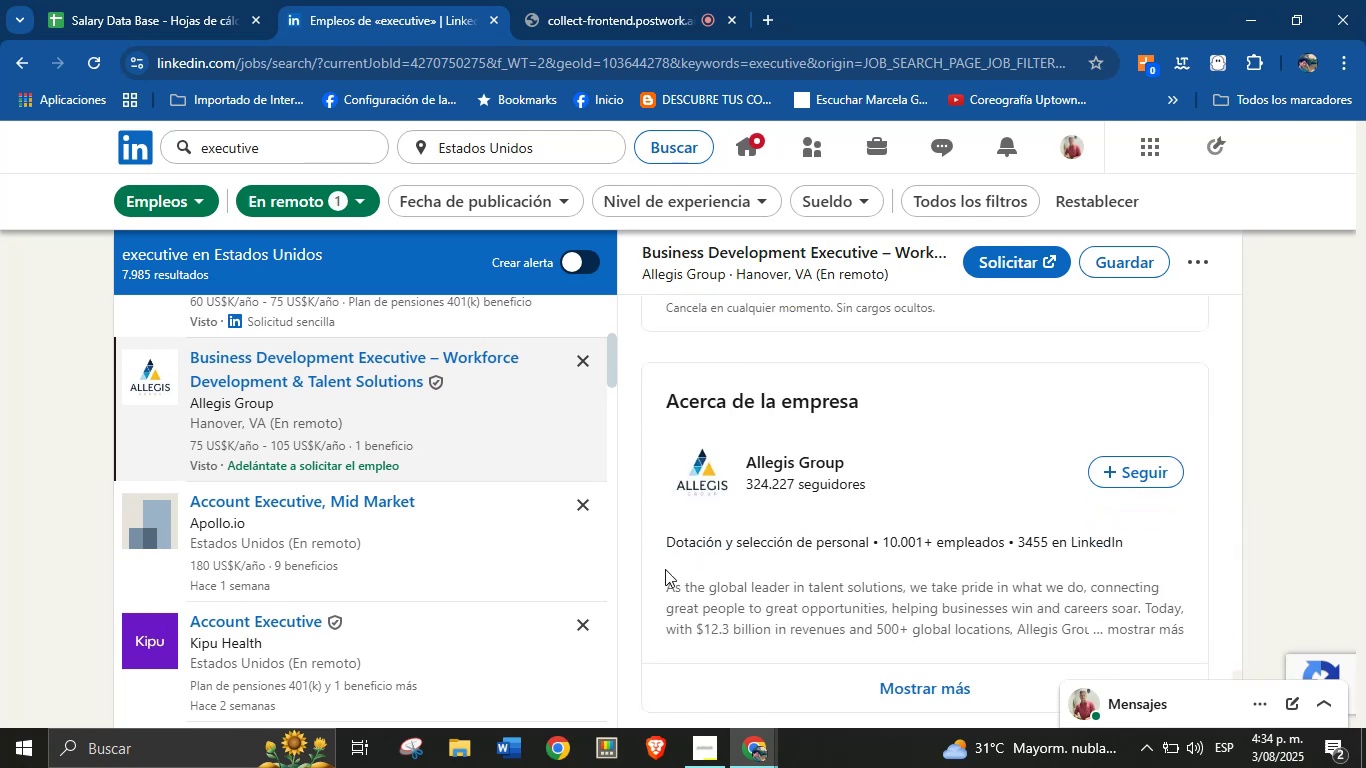 
left_click_drag(start_coordinate=[663, 539], to_coordinate=[878, 547])
 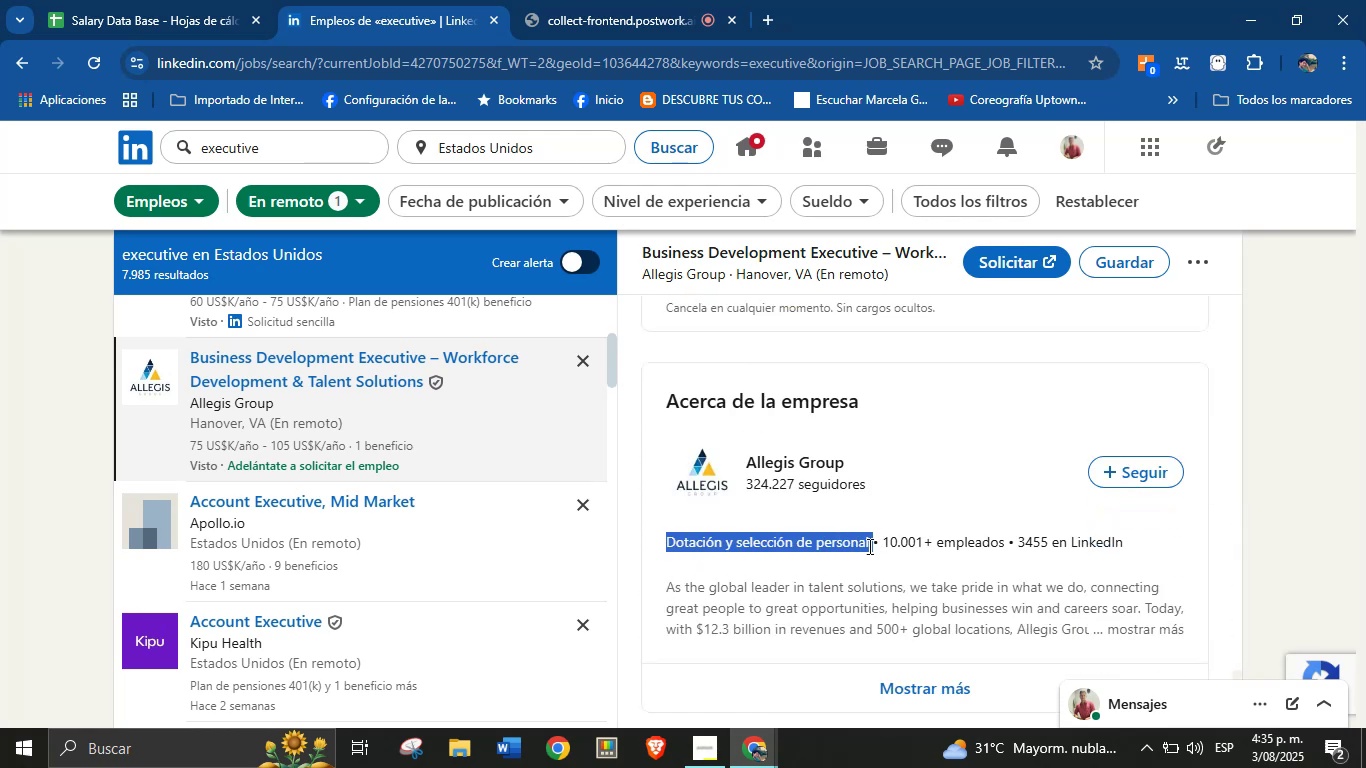 
key(Control+C)
 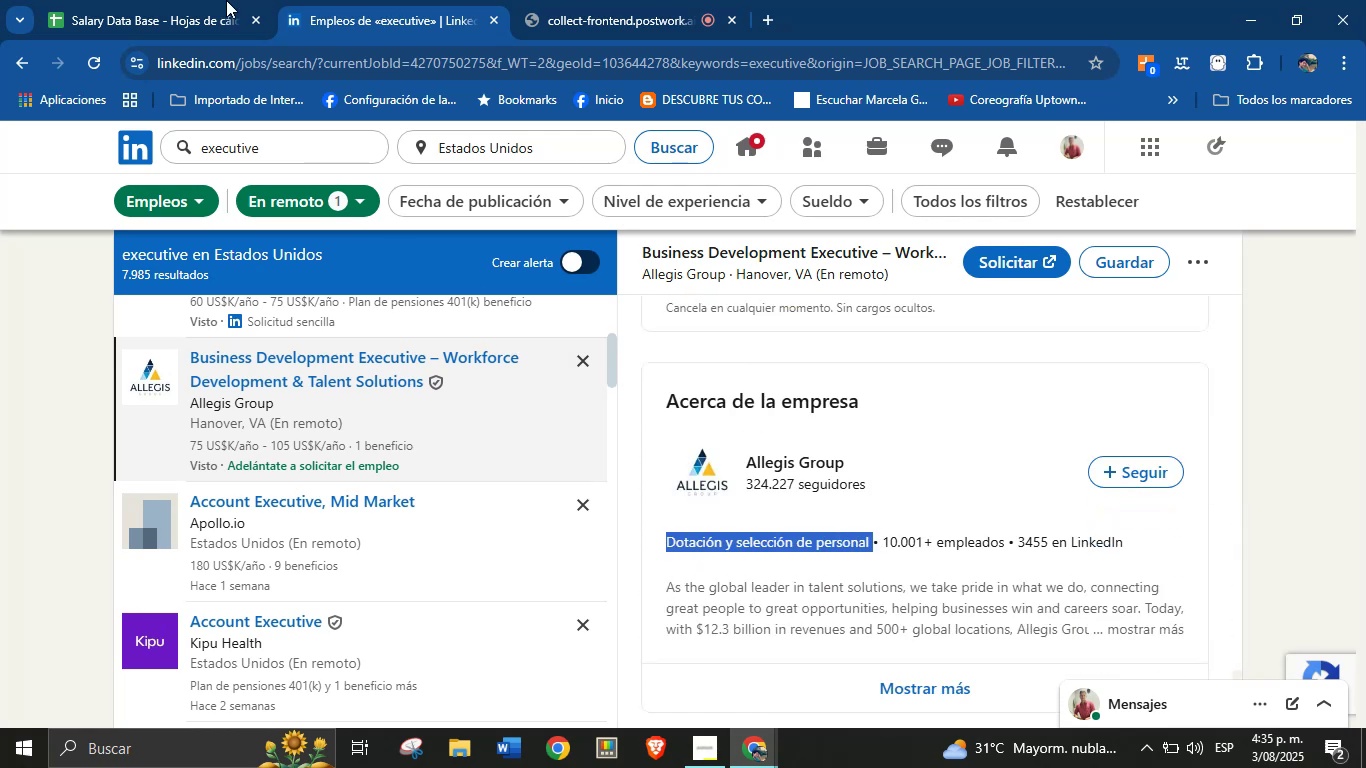 
left_click([186, 0])
 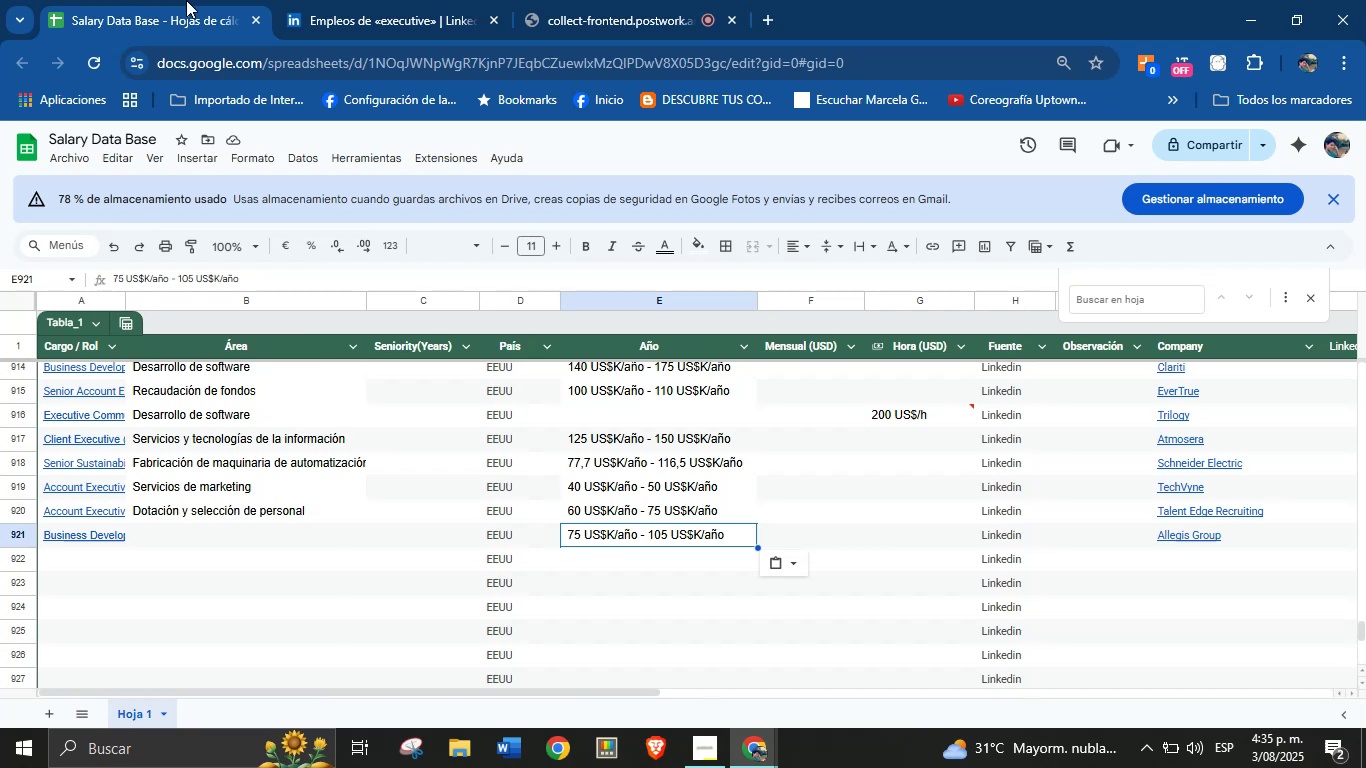 
left_click([226, 545])
 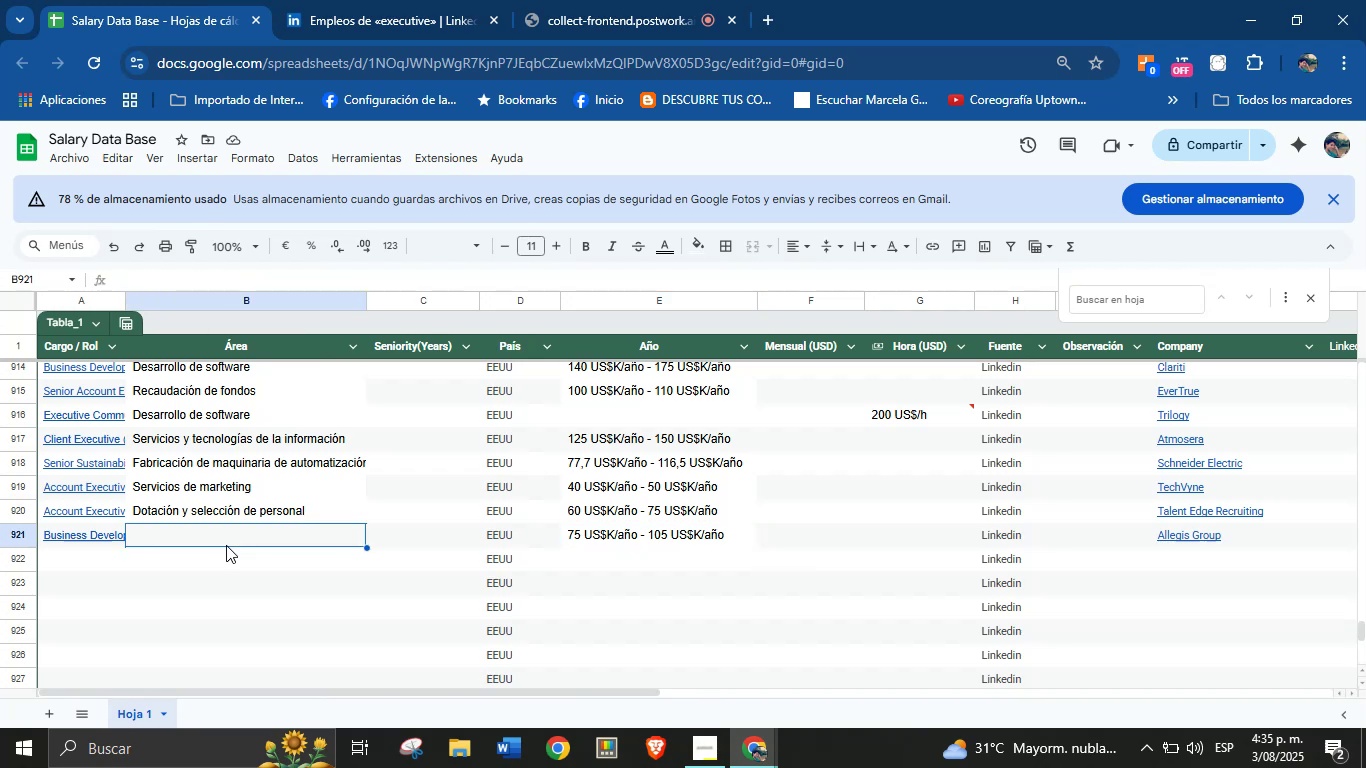 
key(Control+V)
 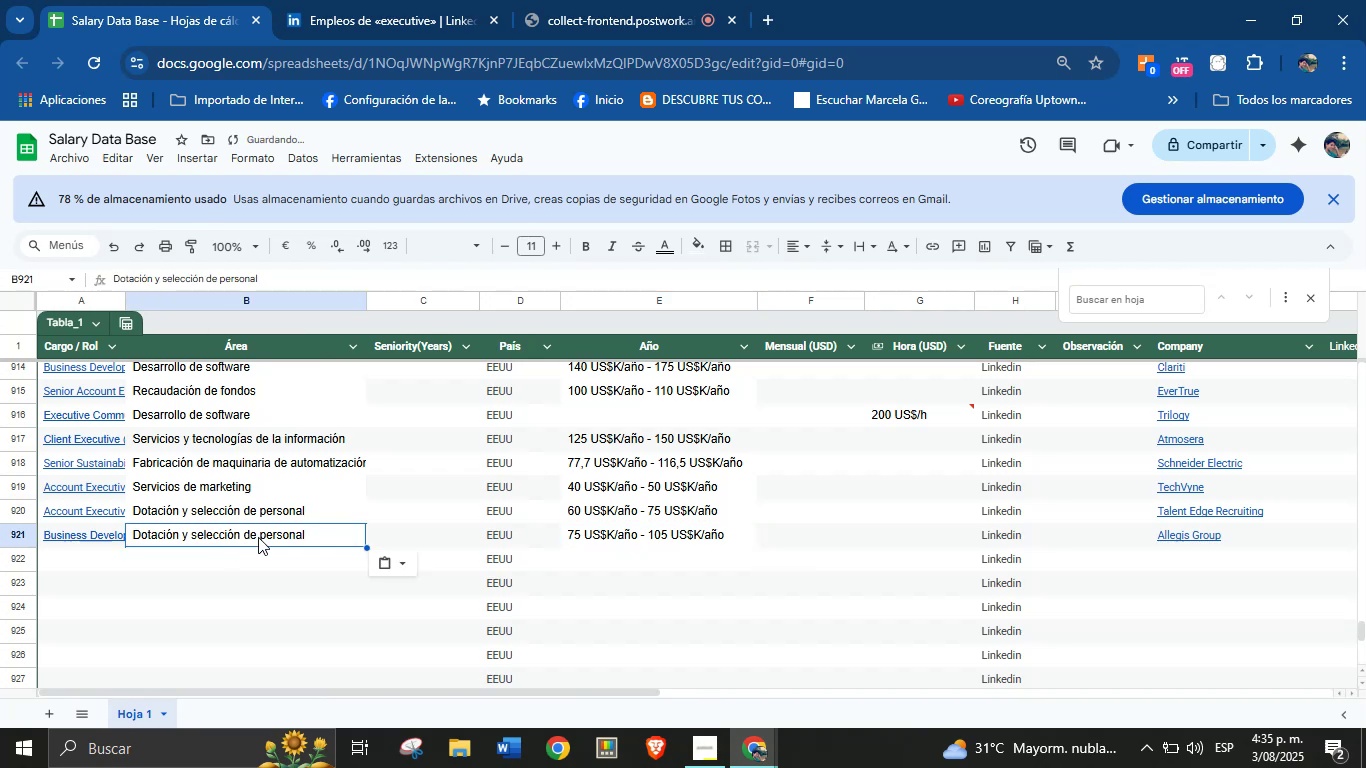 
scroll: coordinate [258, 537], scroll_direction: down, amount: 1.0
 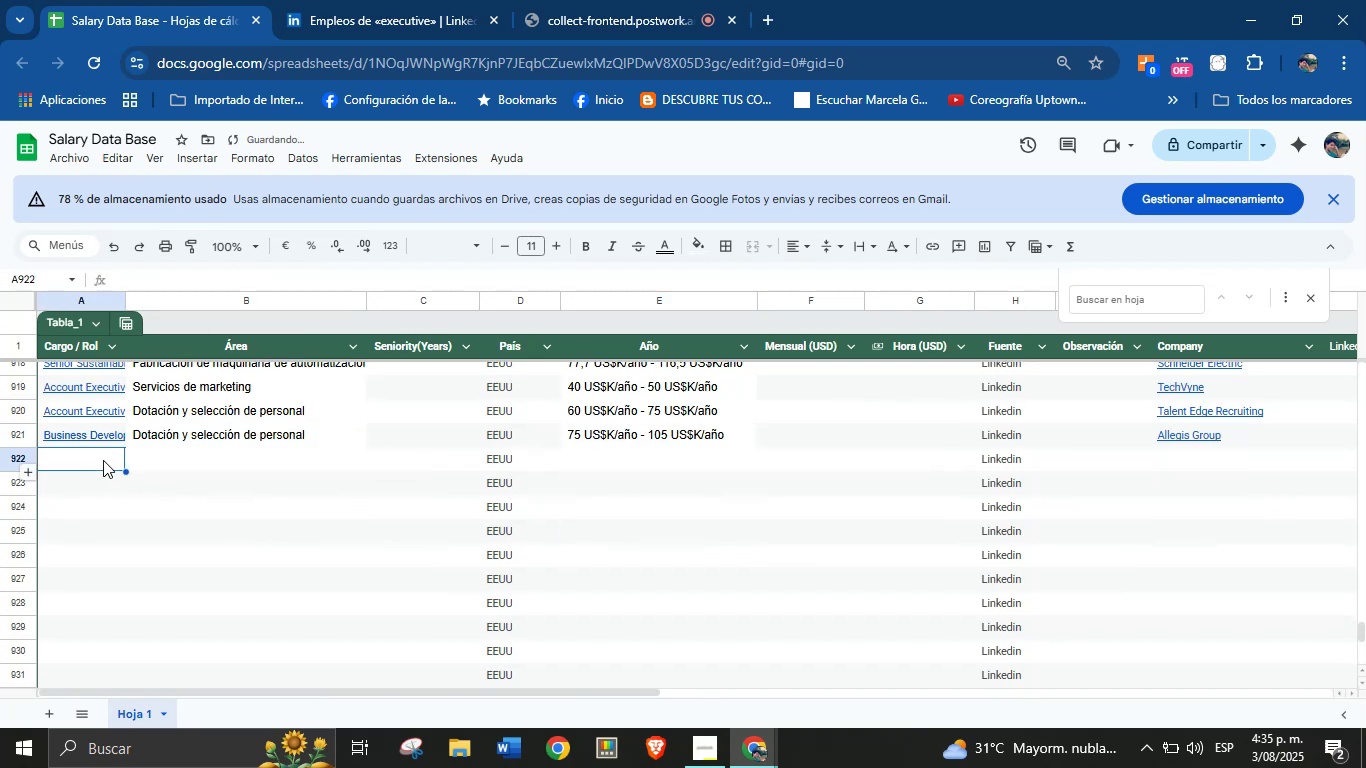 
left_click([387, 0])
 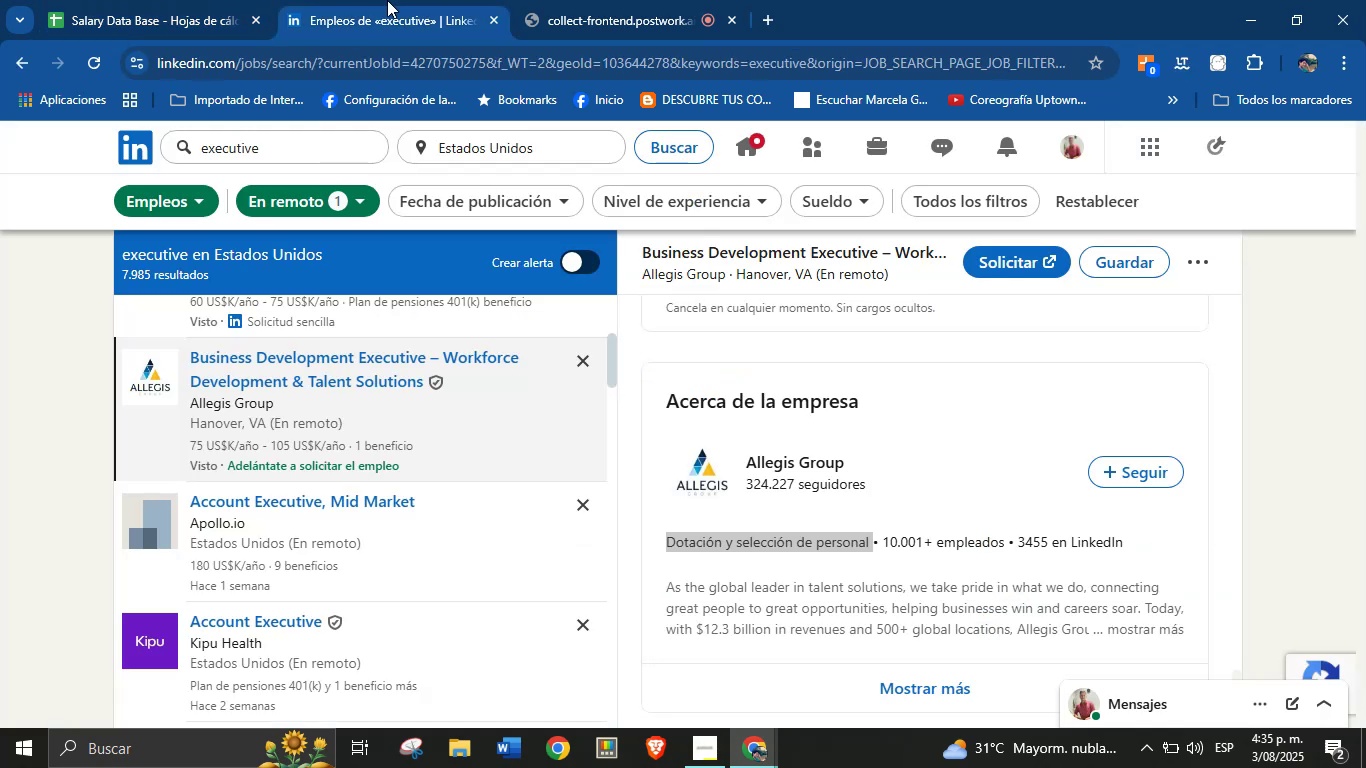 
scroll: coordinate [425, 452], scroll_direction: down, amount: 2.0
 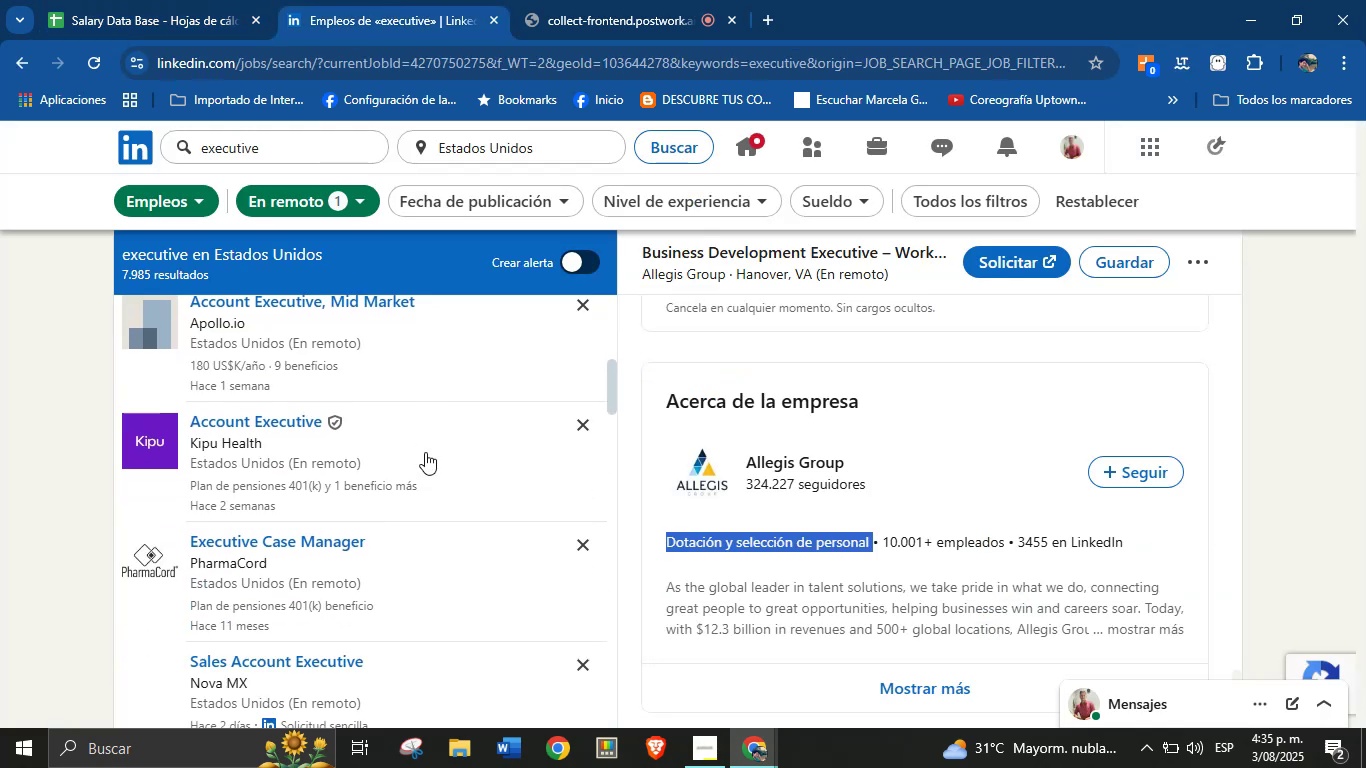 
scroll: coordinate [299, 407], scroll_direction: up, amount: 1.0
 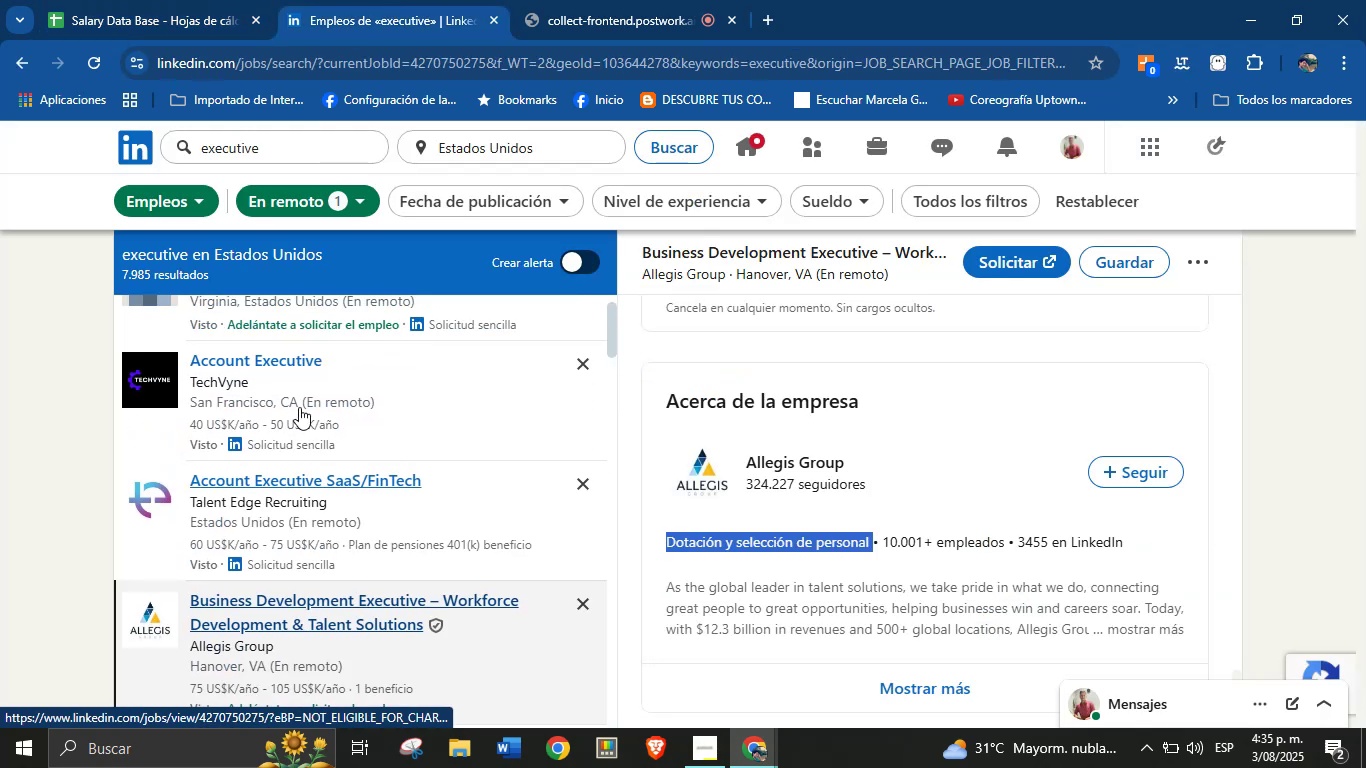 
scroll: coordinate [414, 511], scroll_direction: down, amount: 10.0
 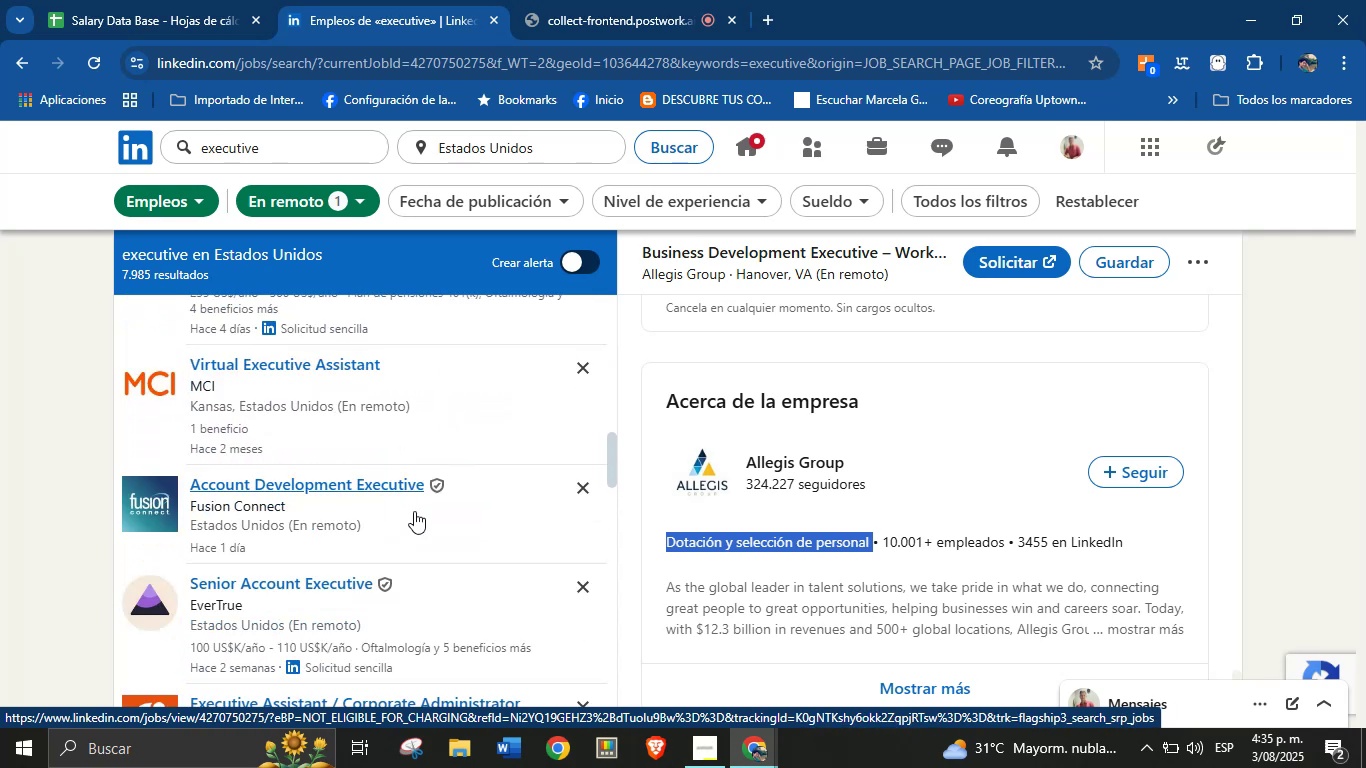 
scroll: coordinate [403, 514], scroll_direction: down, amount: 2.0
 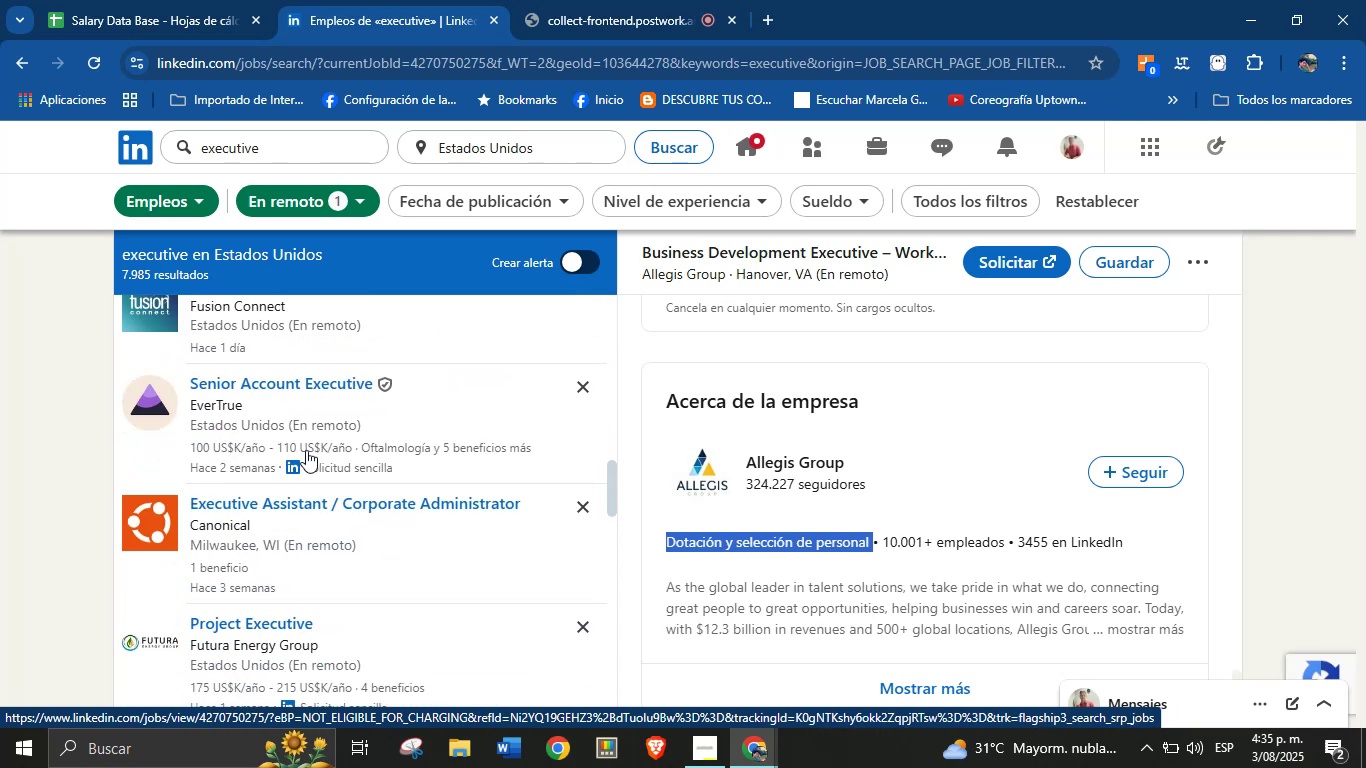 
left_click([289, 394])
 